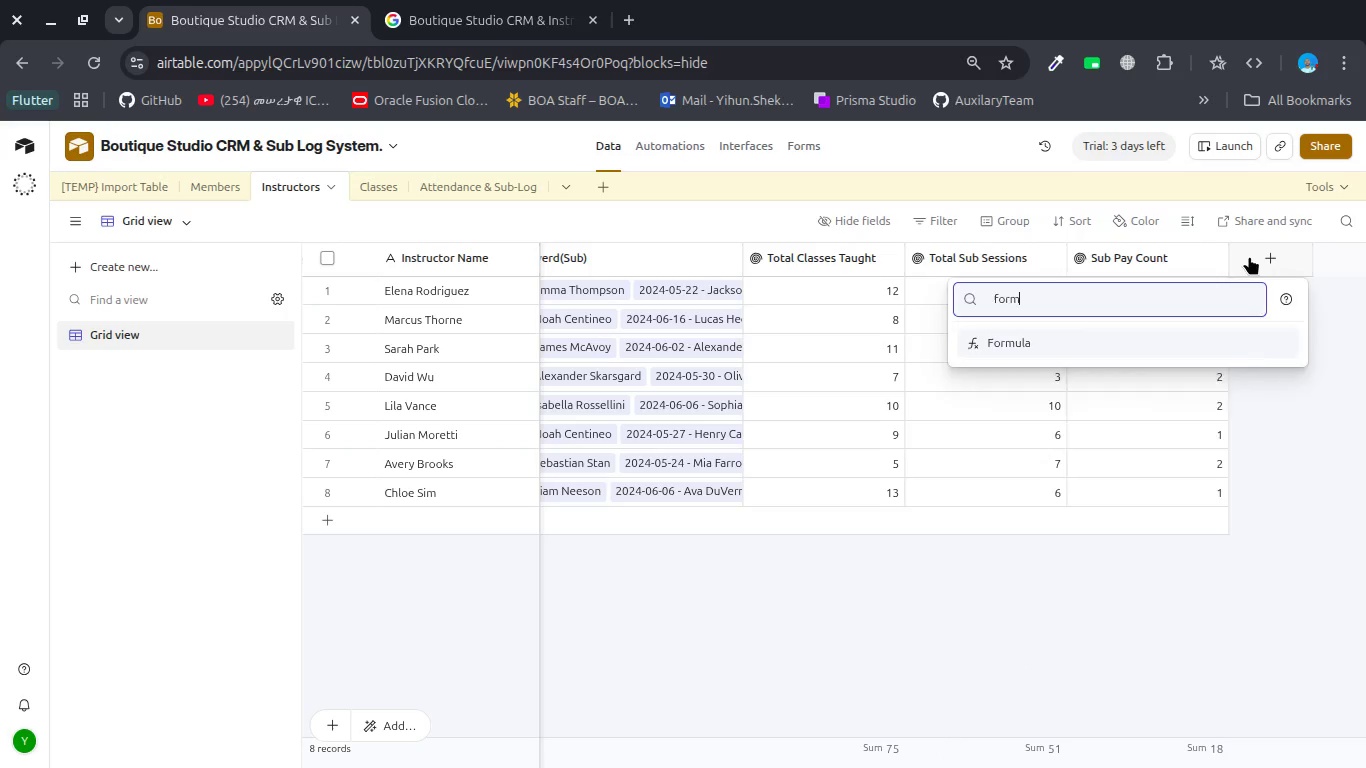 
key(Enter)
 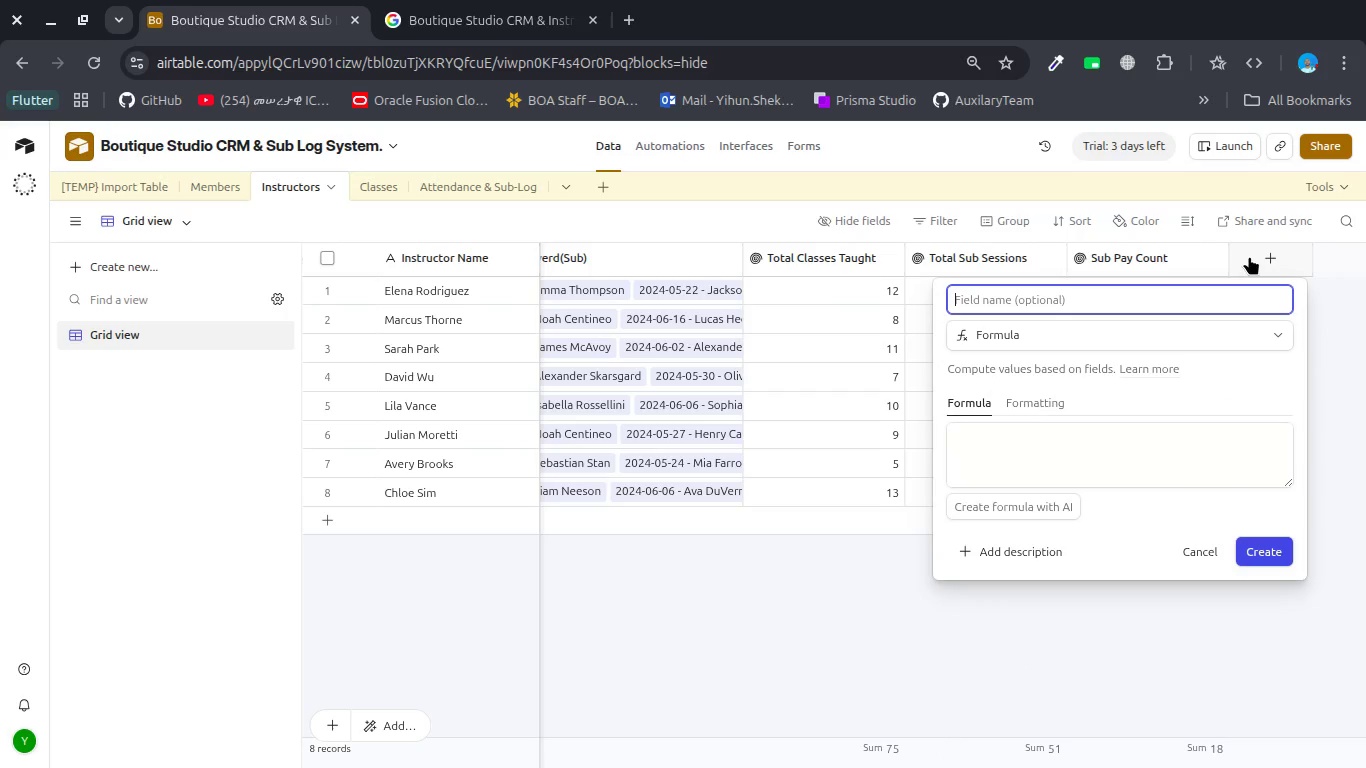 
type(Active Sub M)
key(Backspace)
type(Indcator)
key(Backspace)
key(Backspace)
key(Backspace)
key(Backspace)
key(Backspace)
type(icator)
 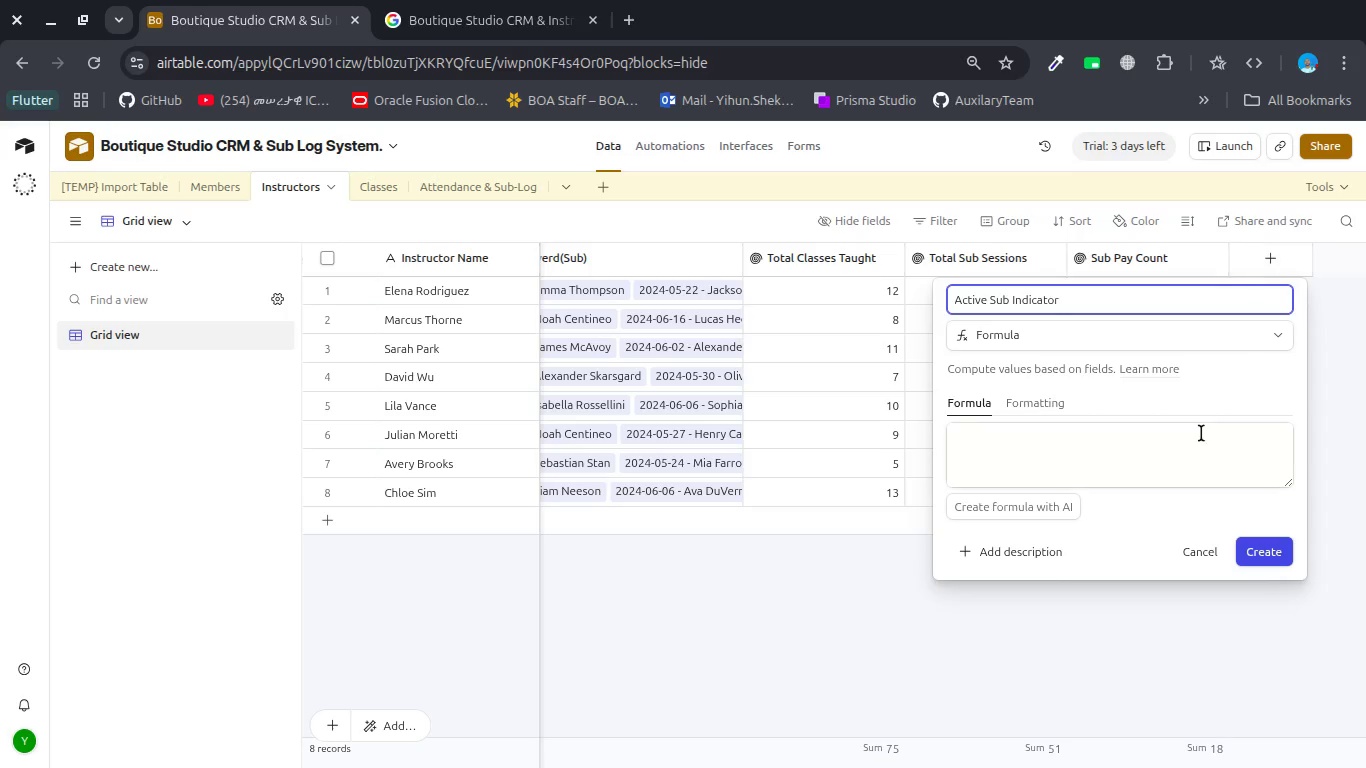 
left_click([1135, 468])
 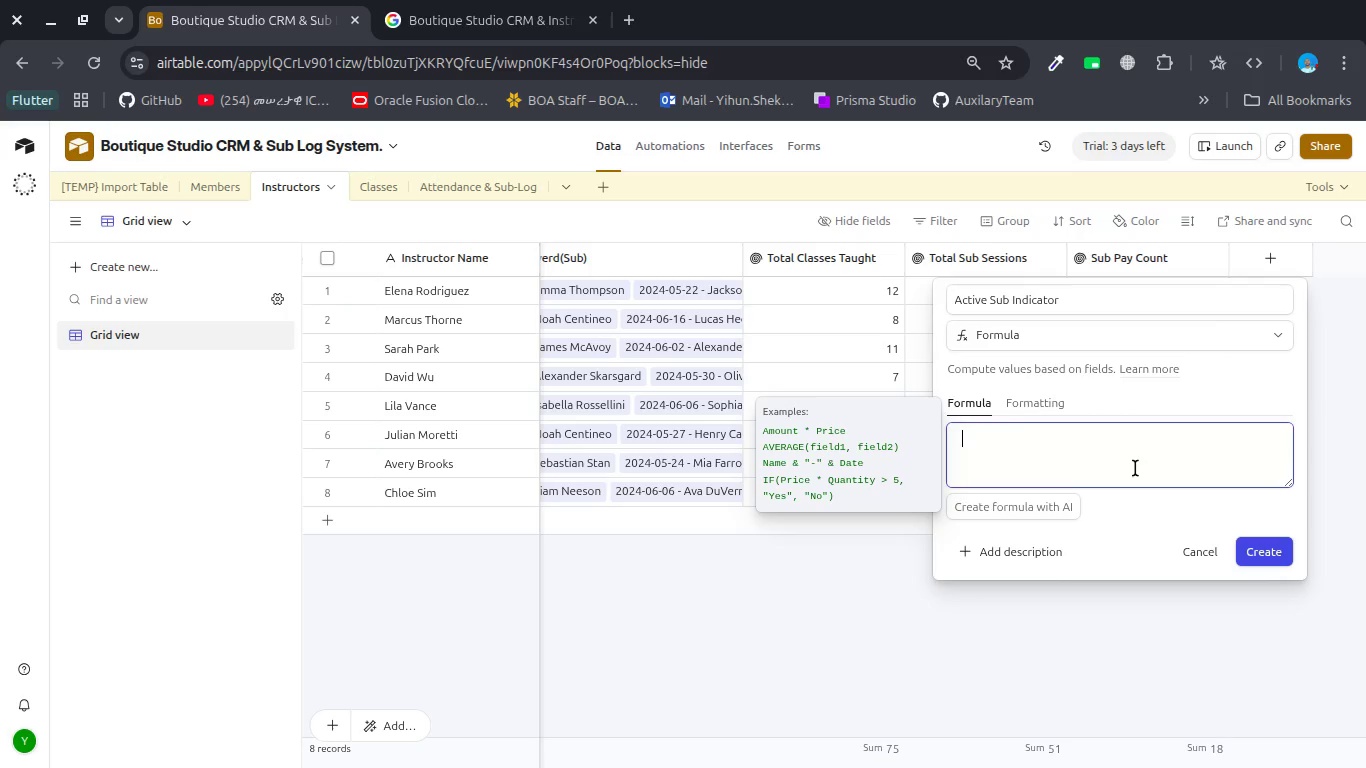 
type(IF()
 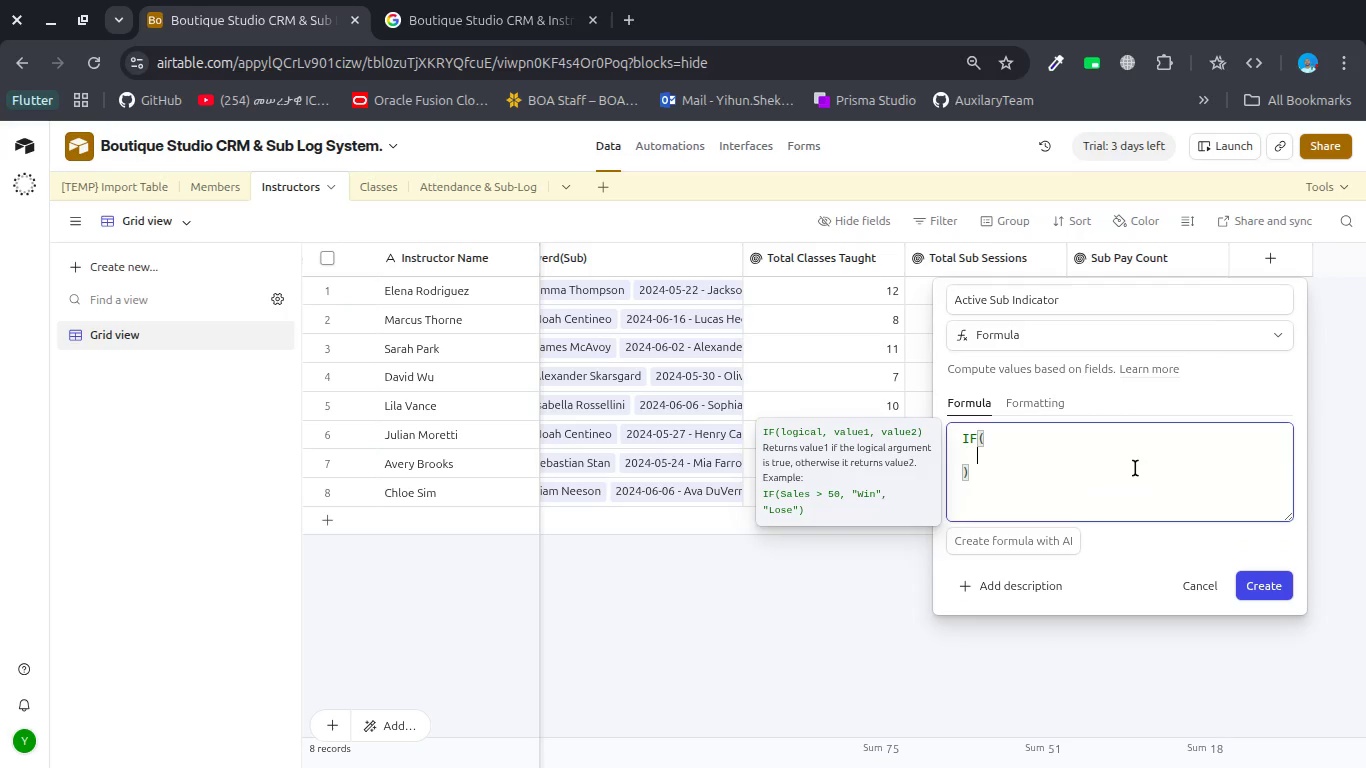 
 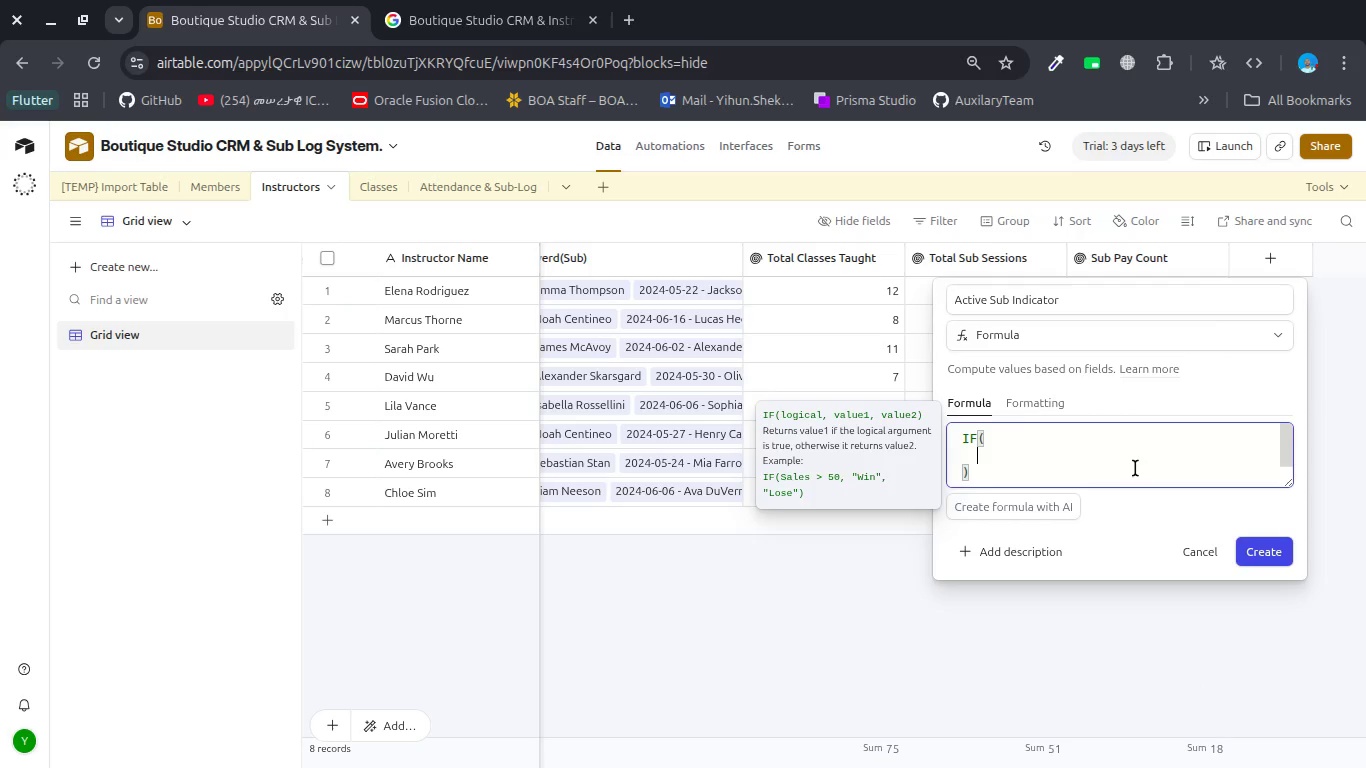 
key(Enter)
 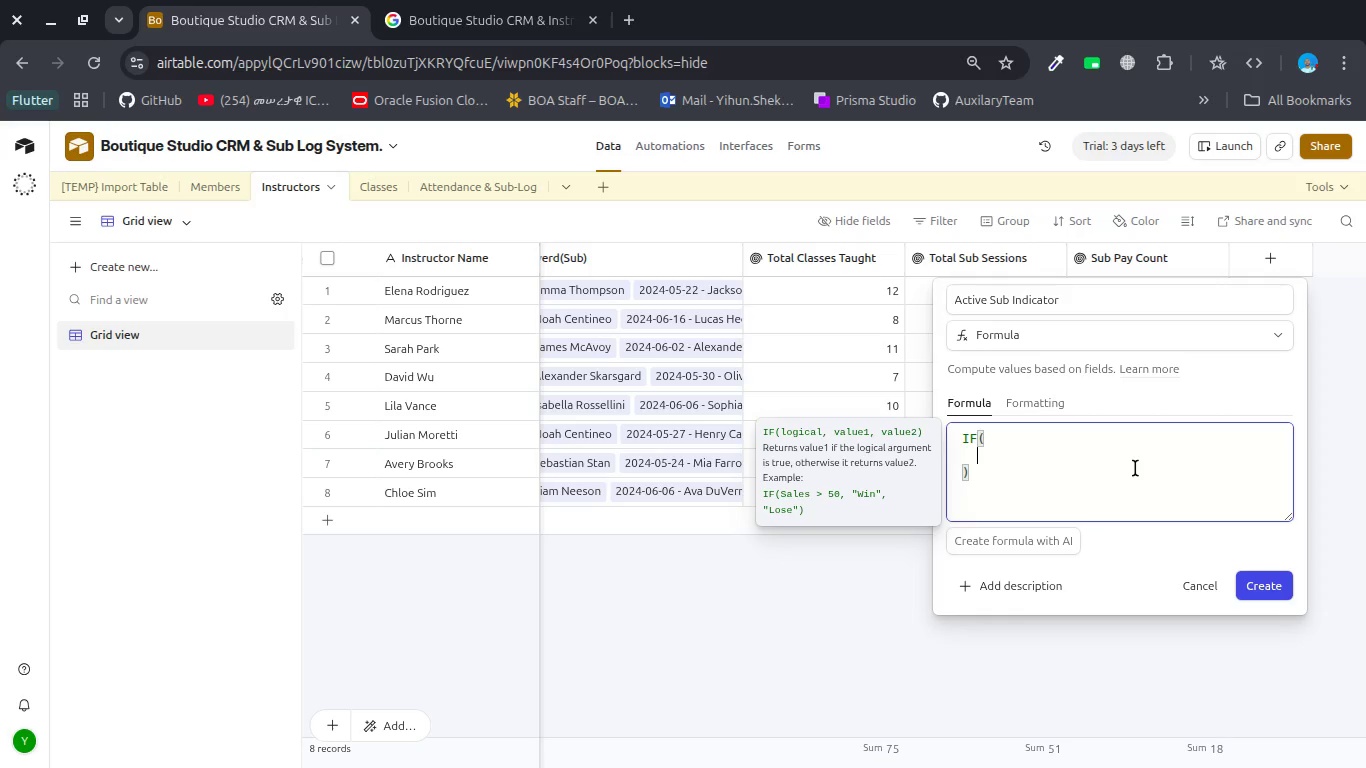 
type({t)
key(Backspace)
type(tot)
 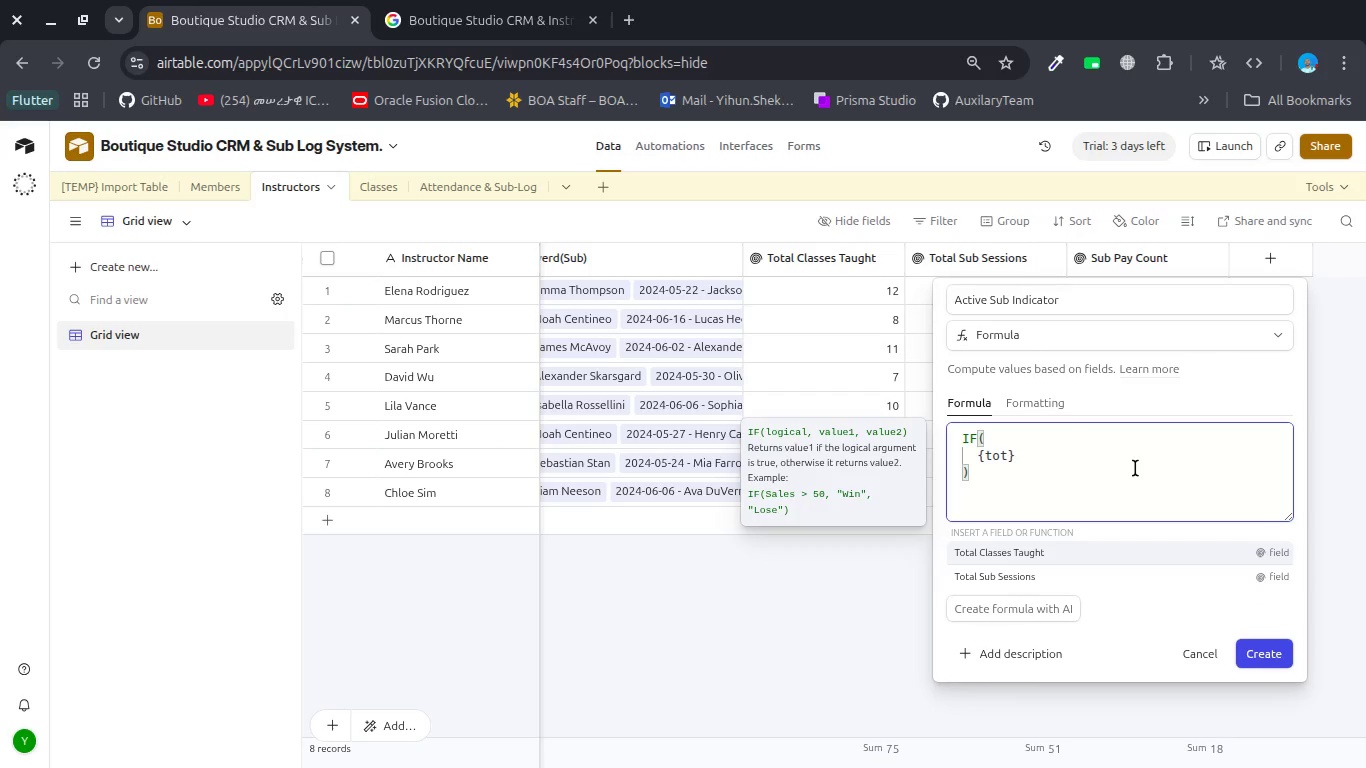 
key(ArrowDown)
 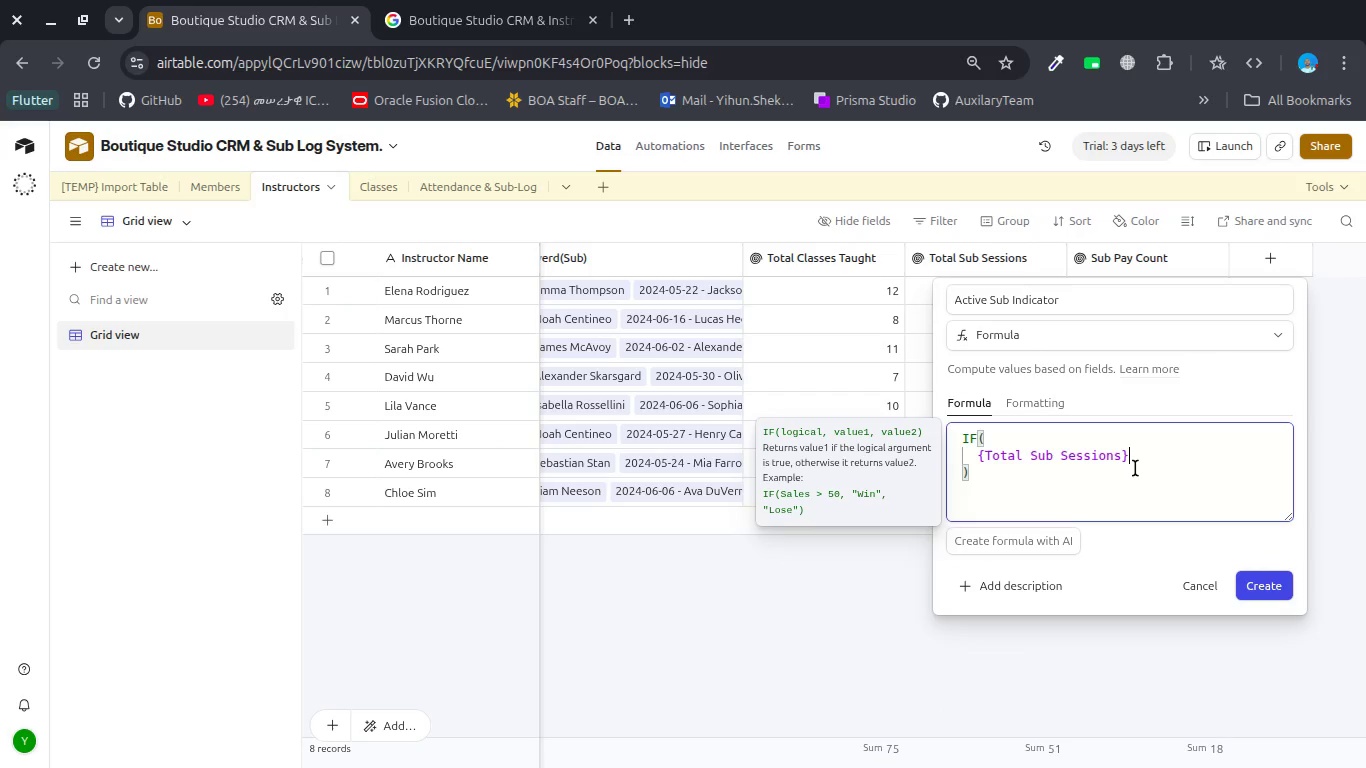 
key(Enter)
 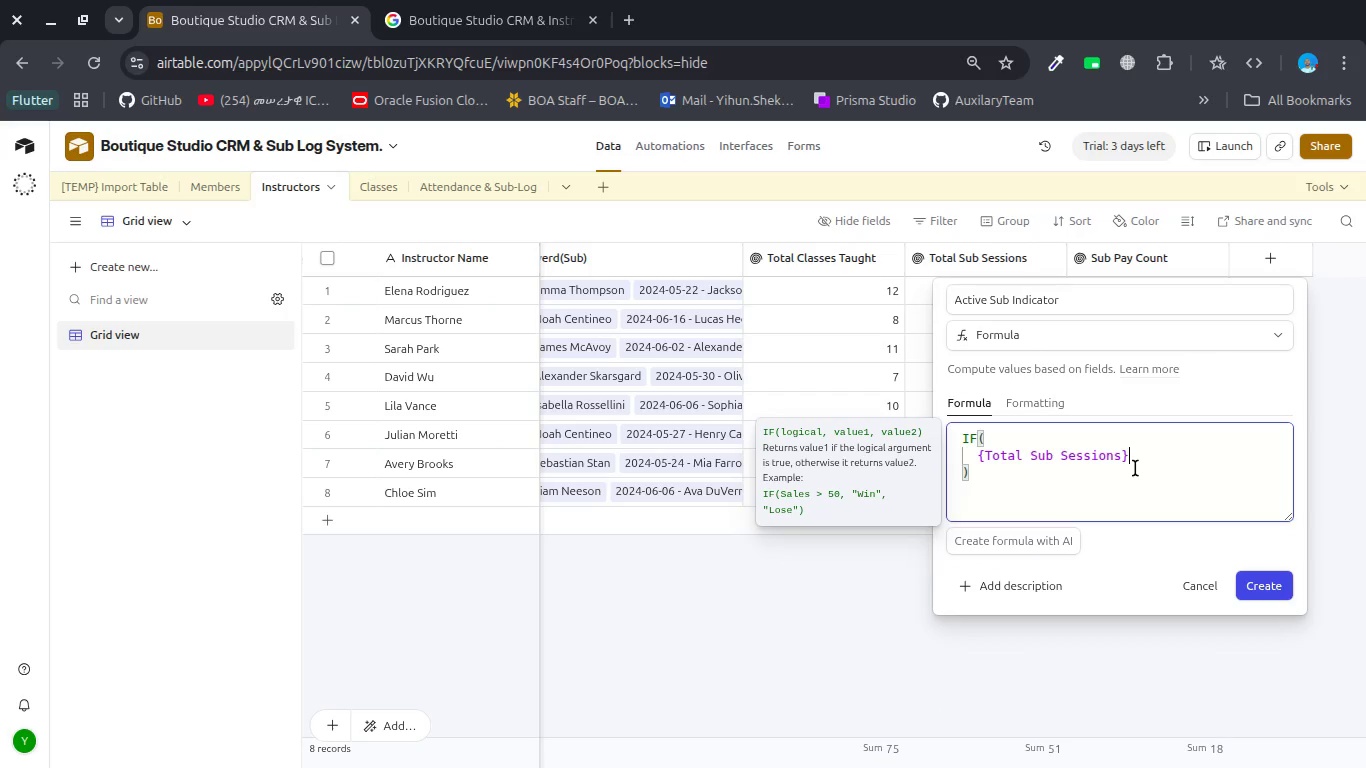 
key(Shift+Period)
 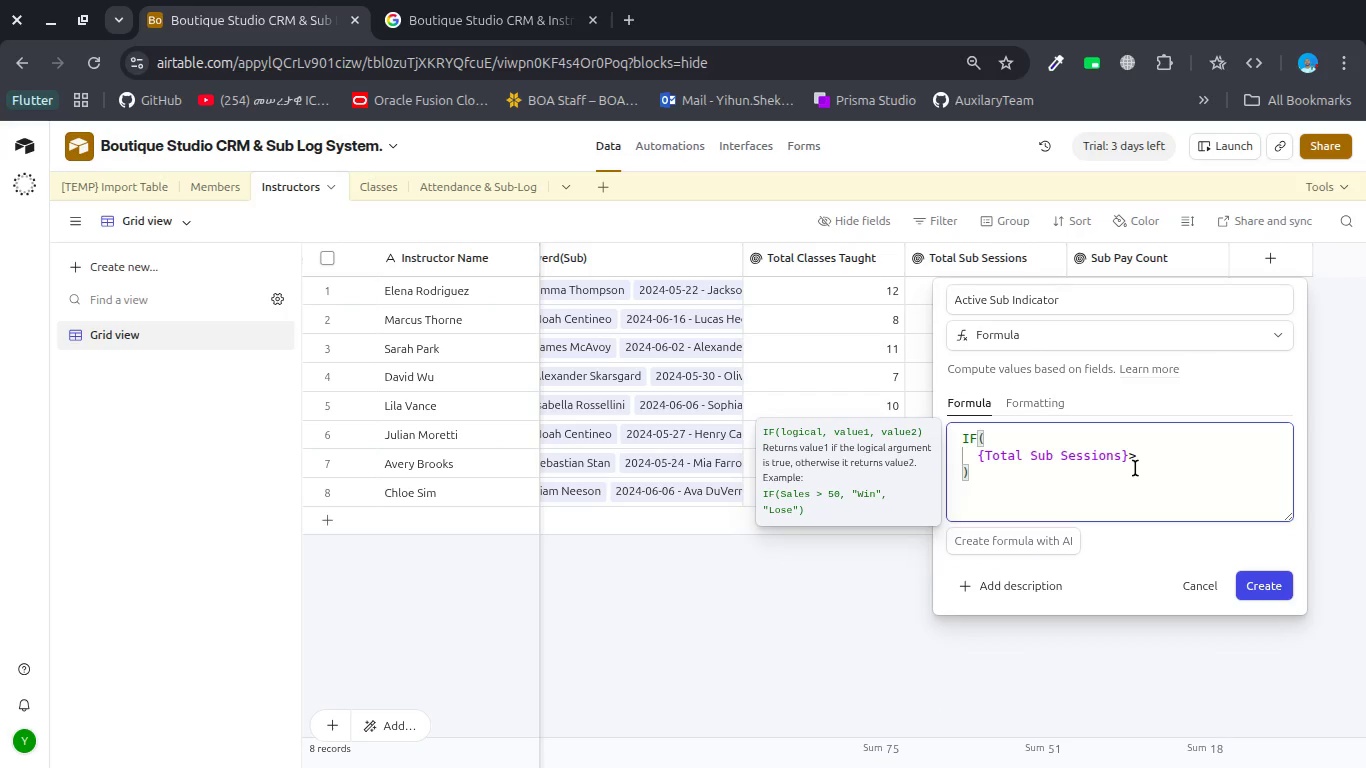 
key(0)
 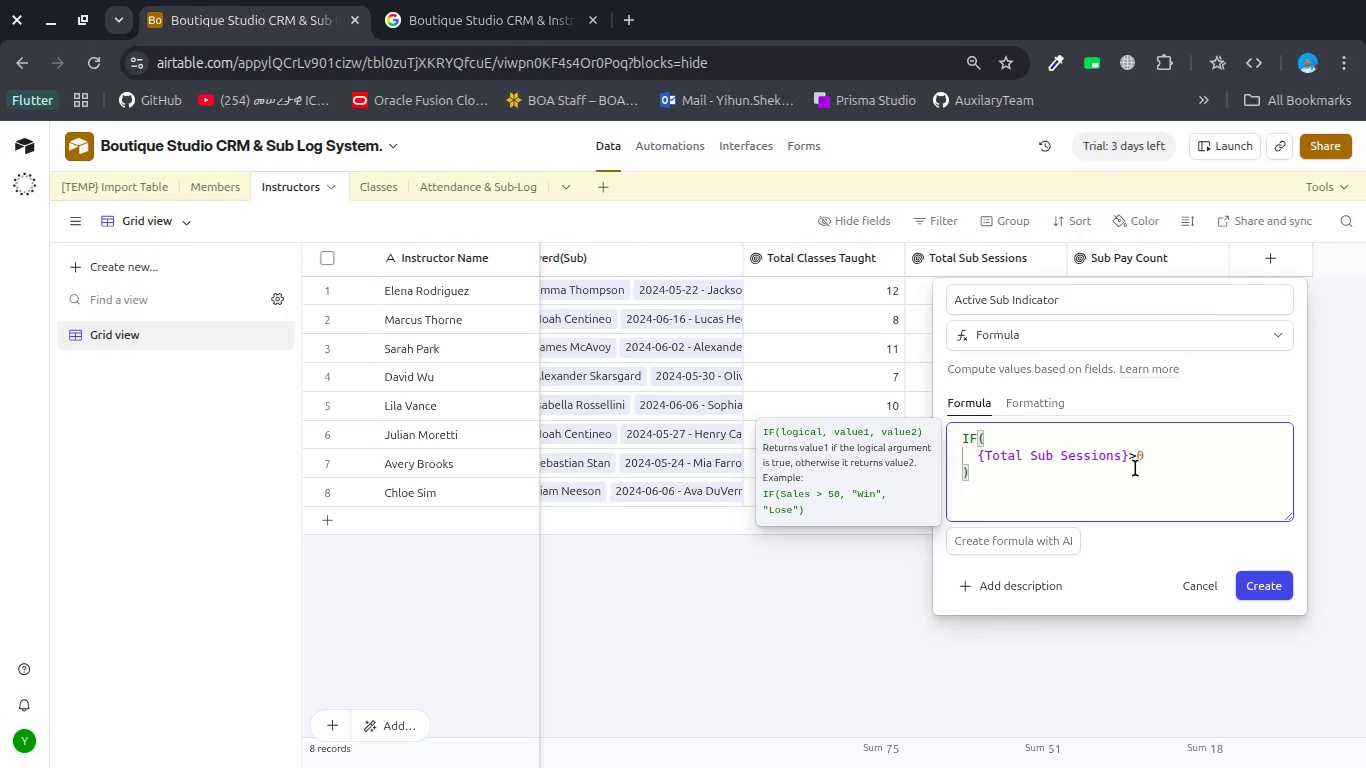 
key(Comma)
 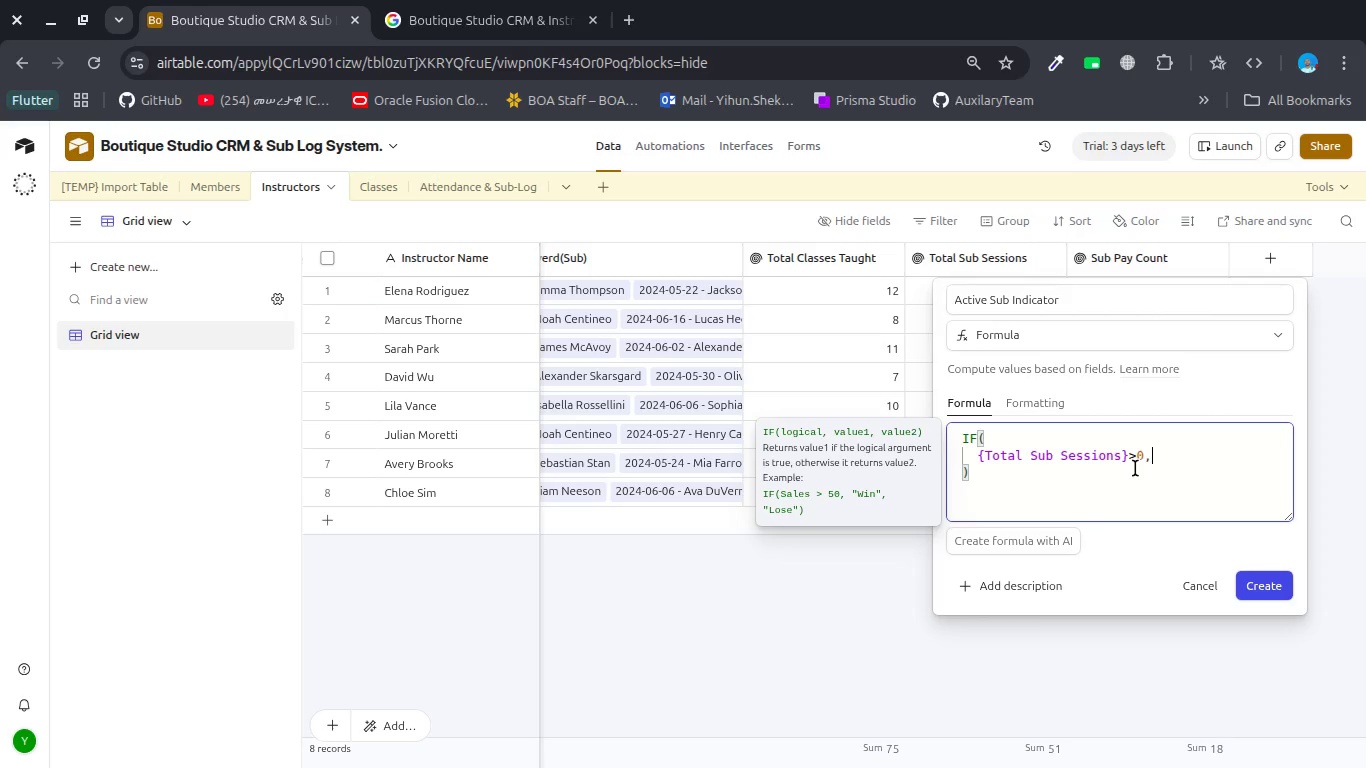 
key(Enter)
 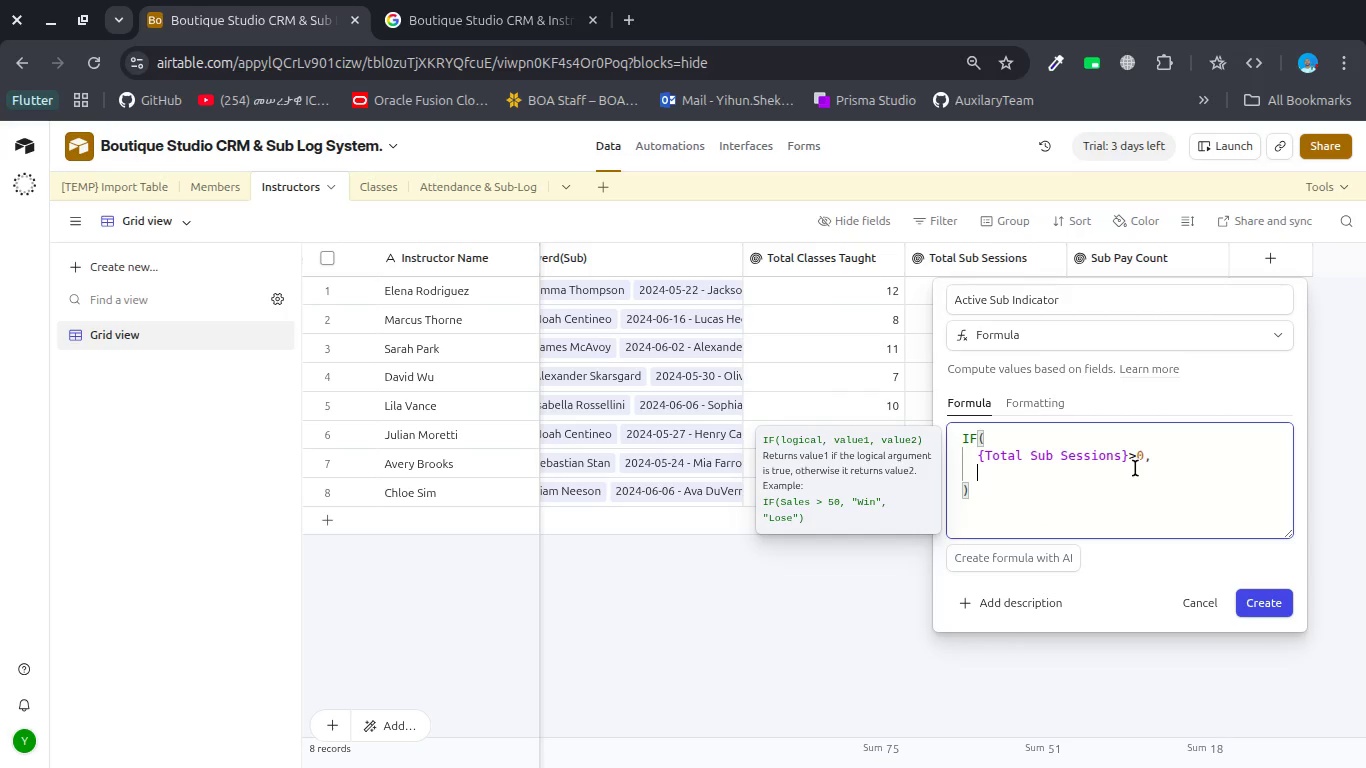 
type("Sub )
 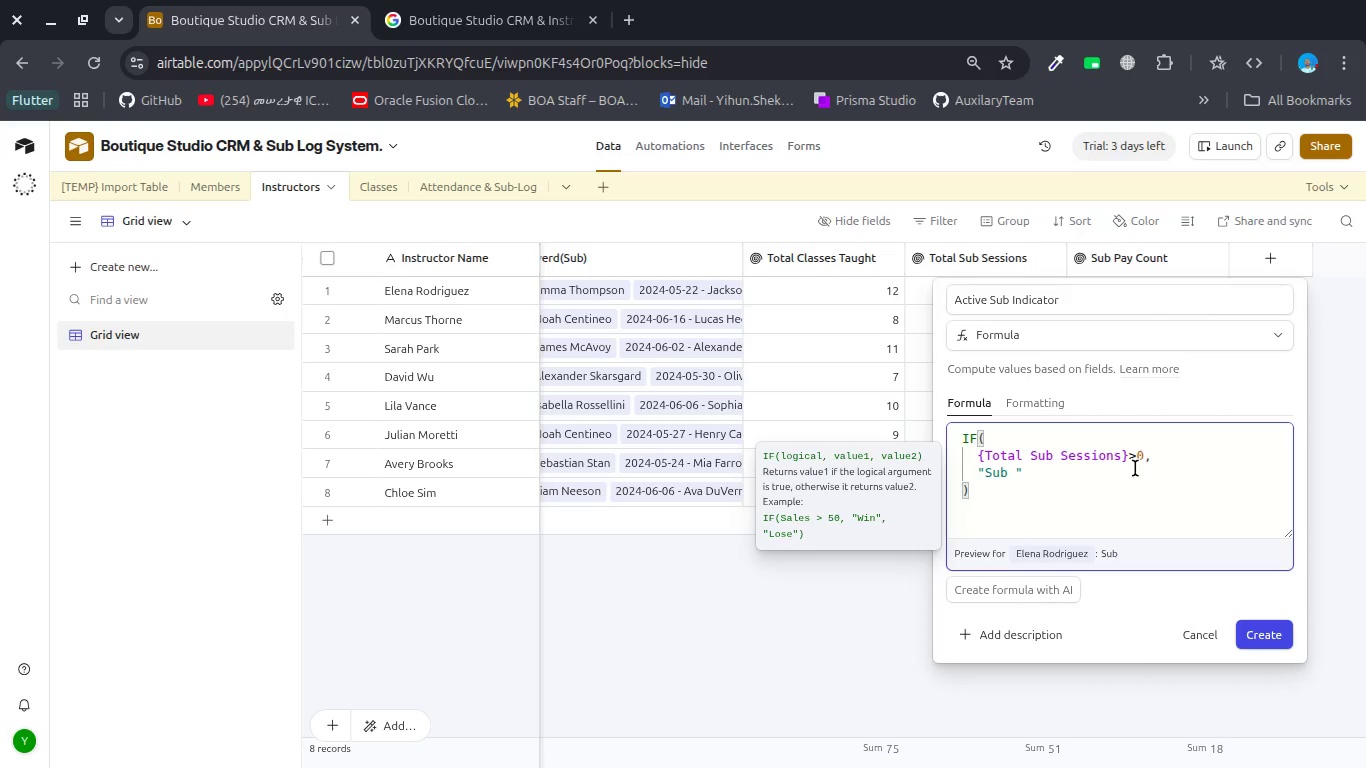 
wait(6.66)
 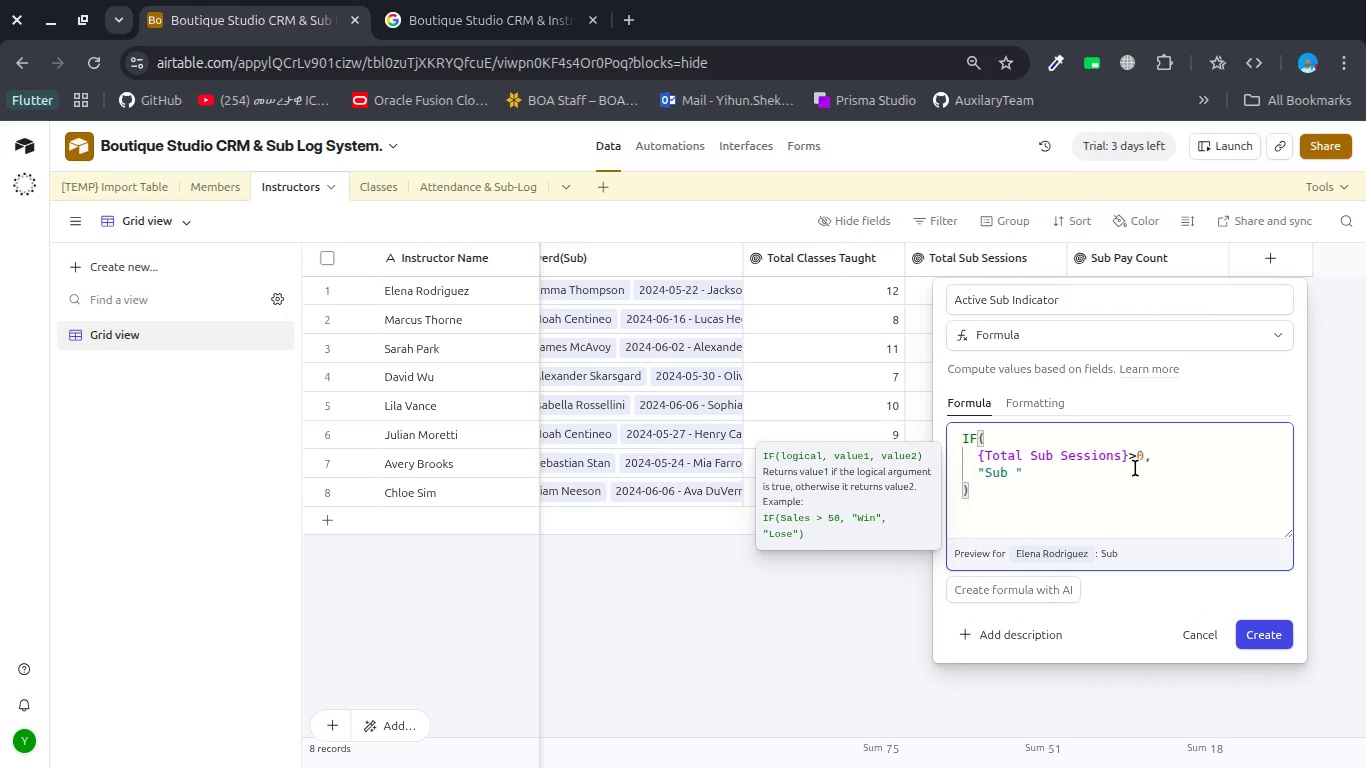 
type(Active0\)
 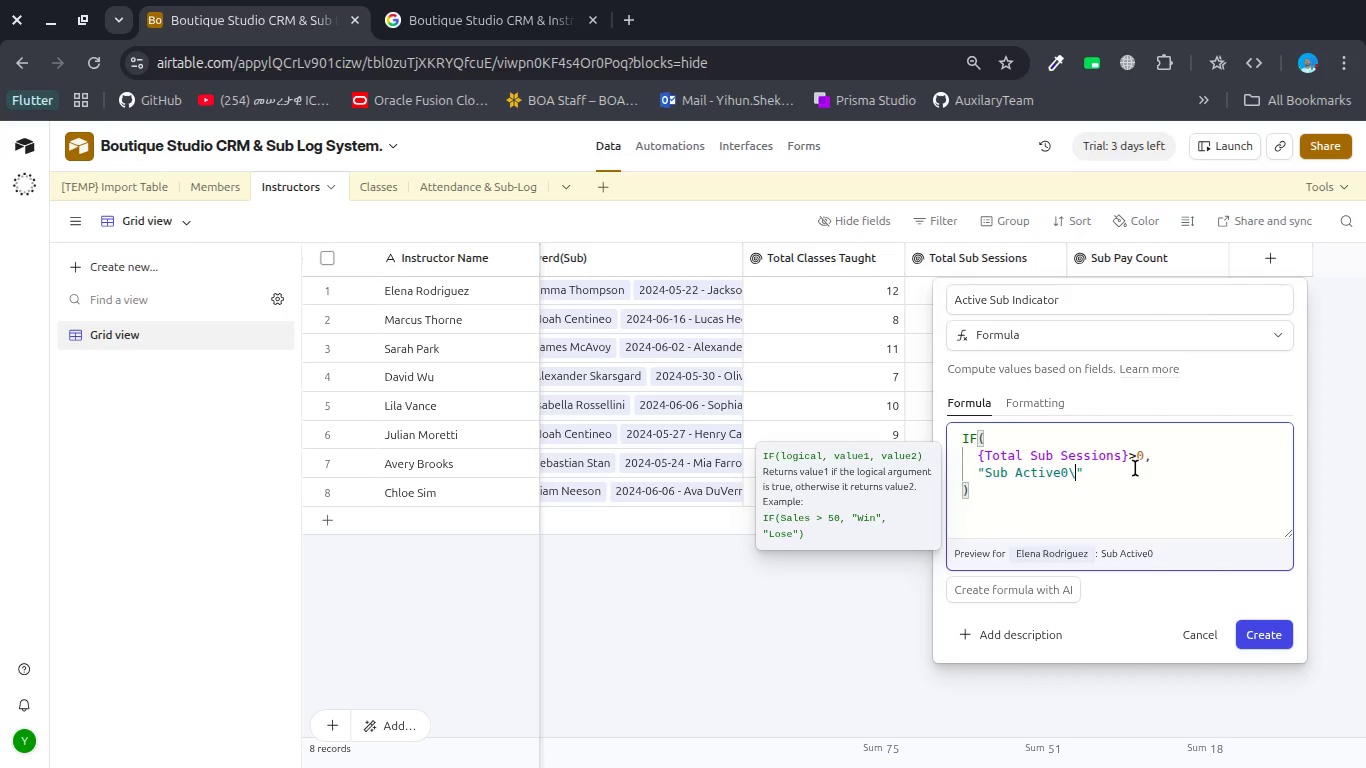 
key(ArrowRight)
 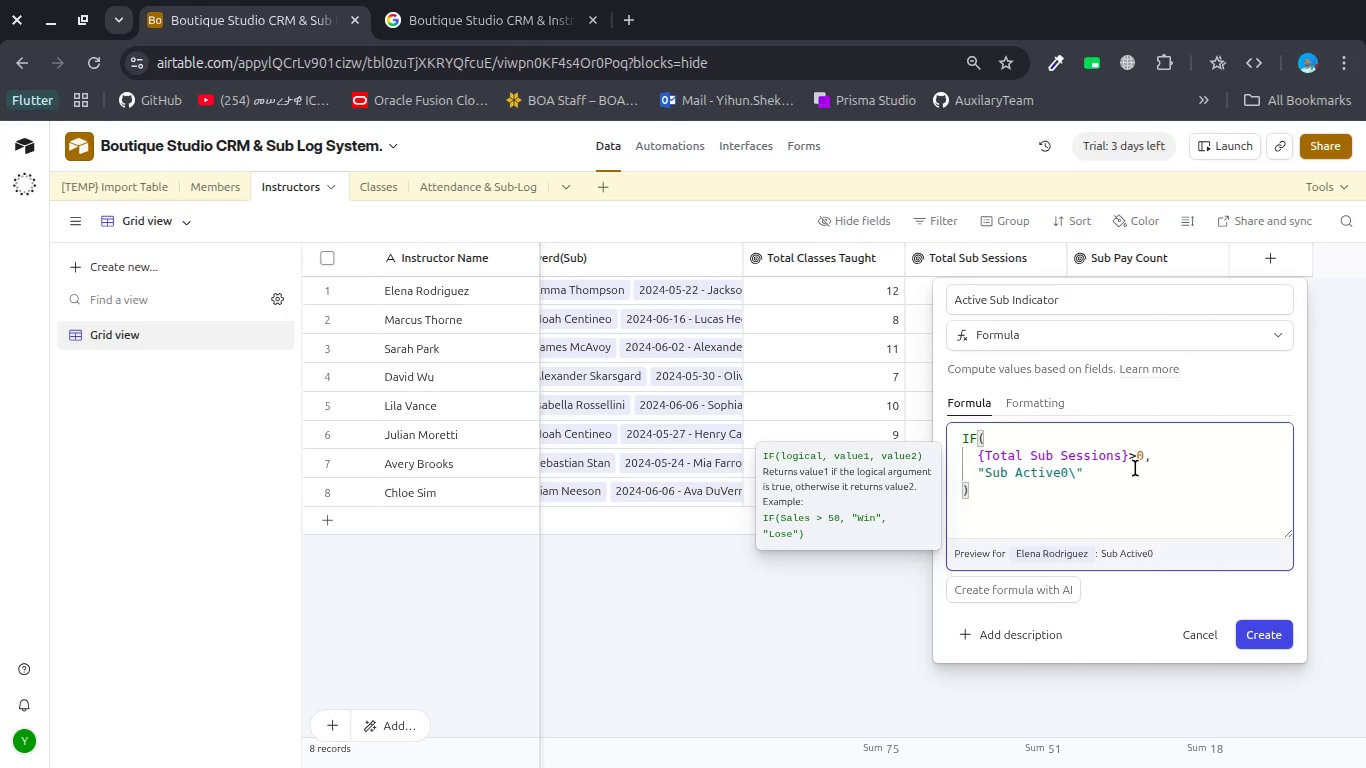 
key(Backspace)
 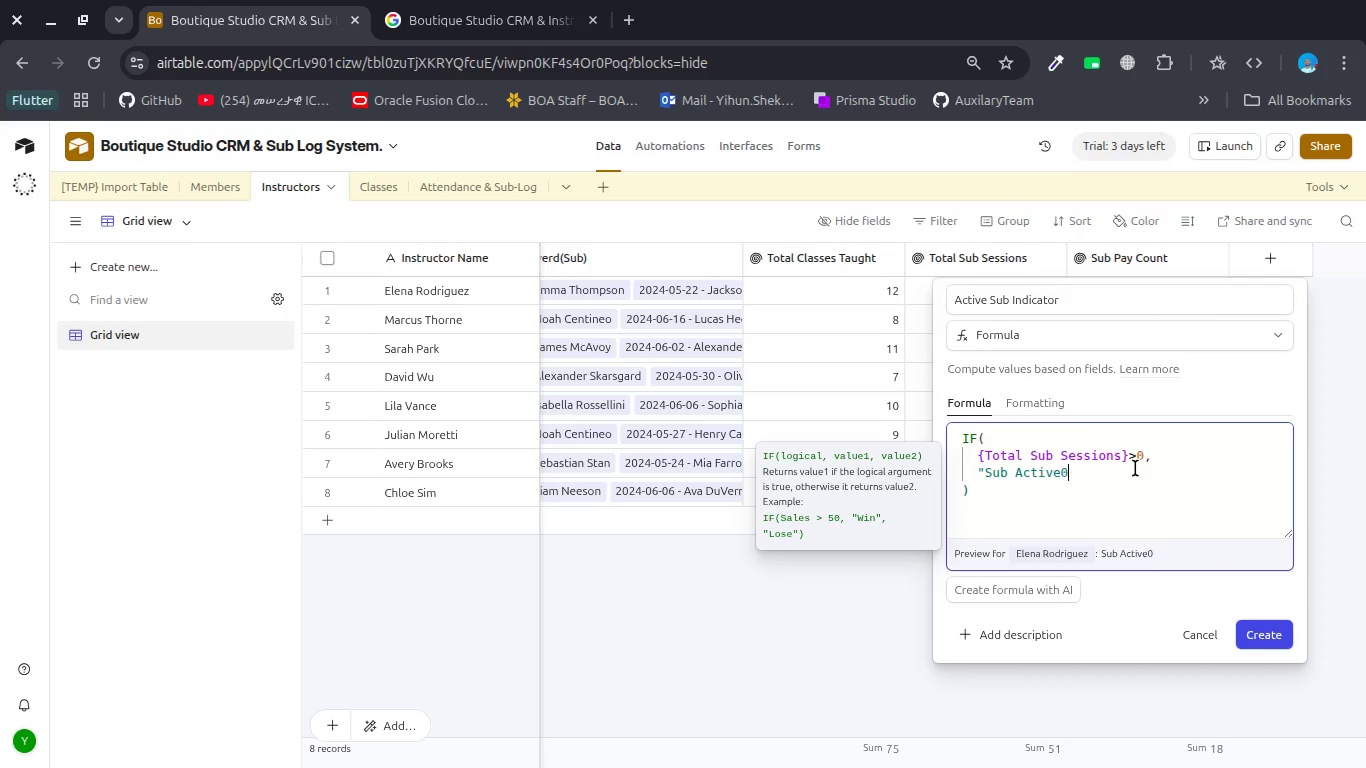 
key(Backspace)
 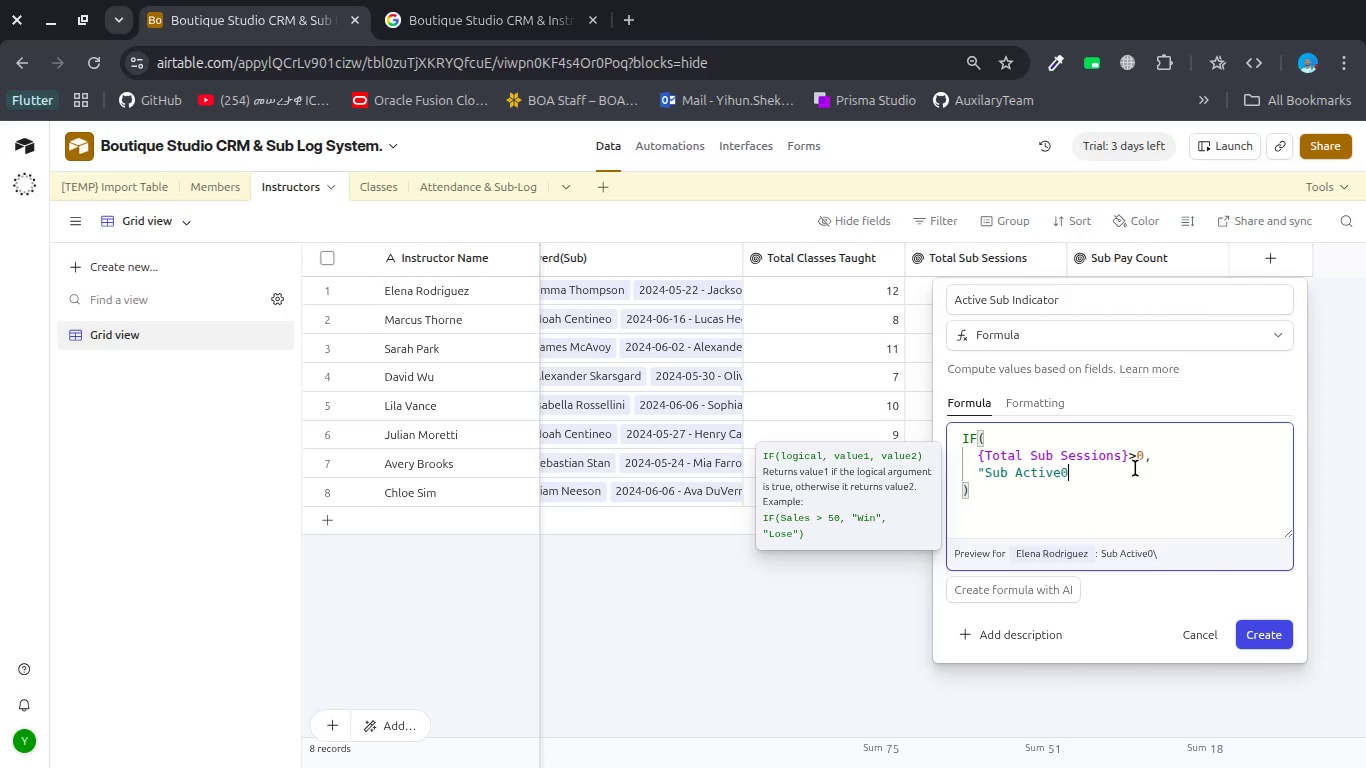 
key(Backspace)
 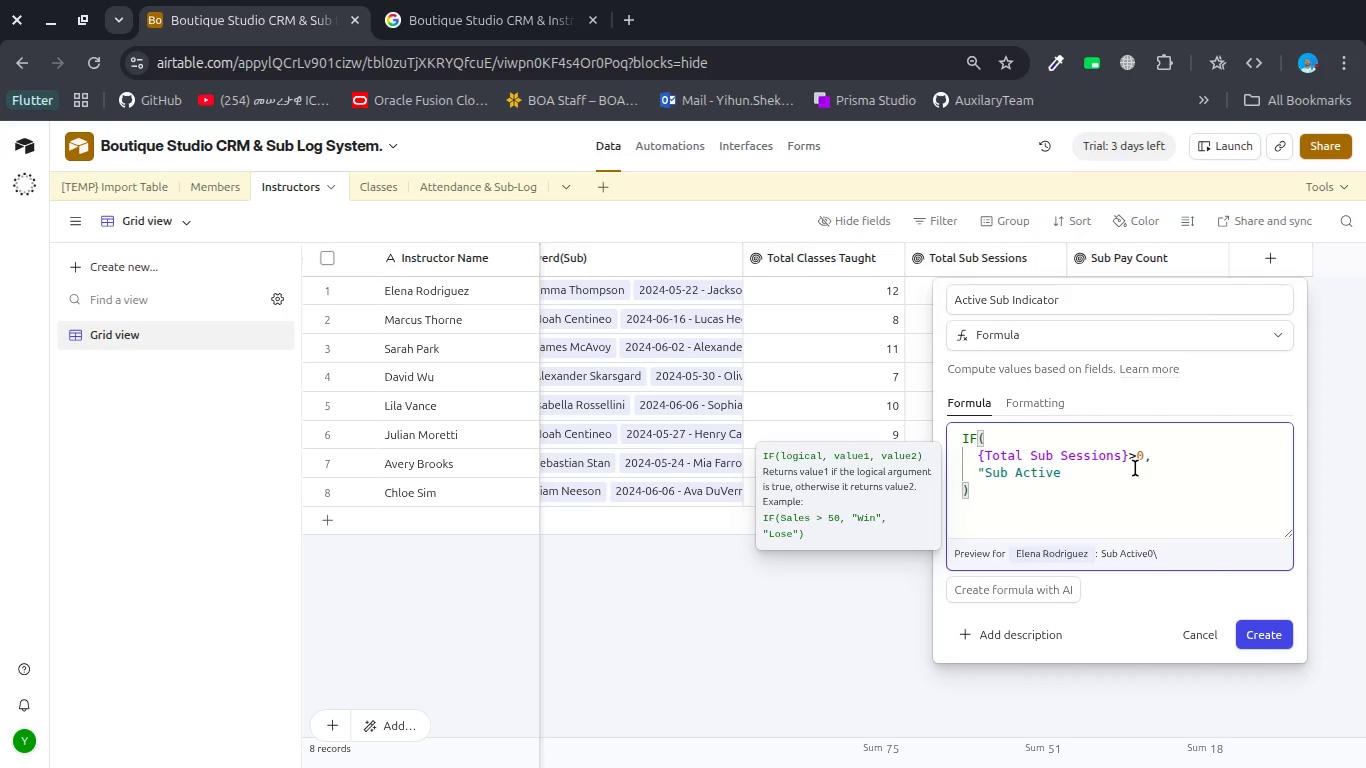 
key(ArrowRight)
 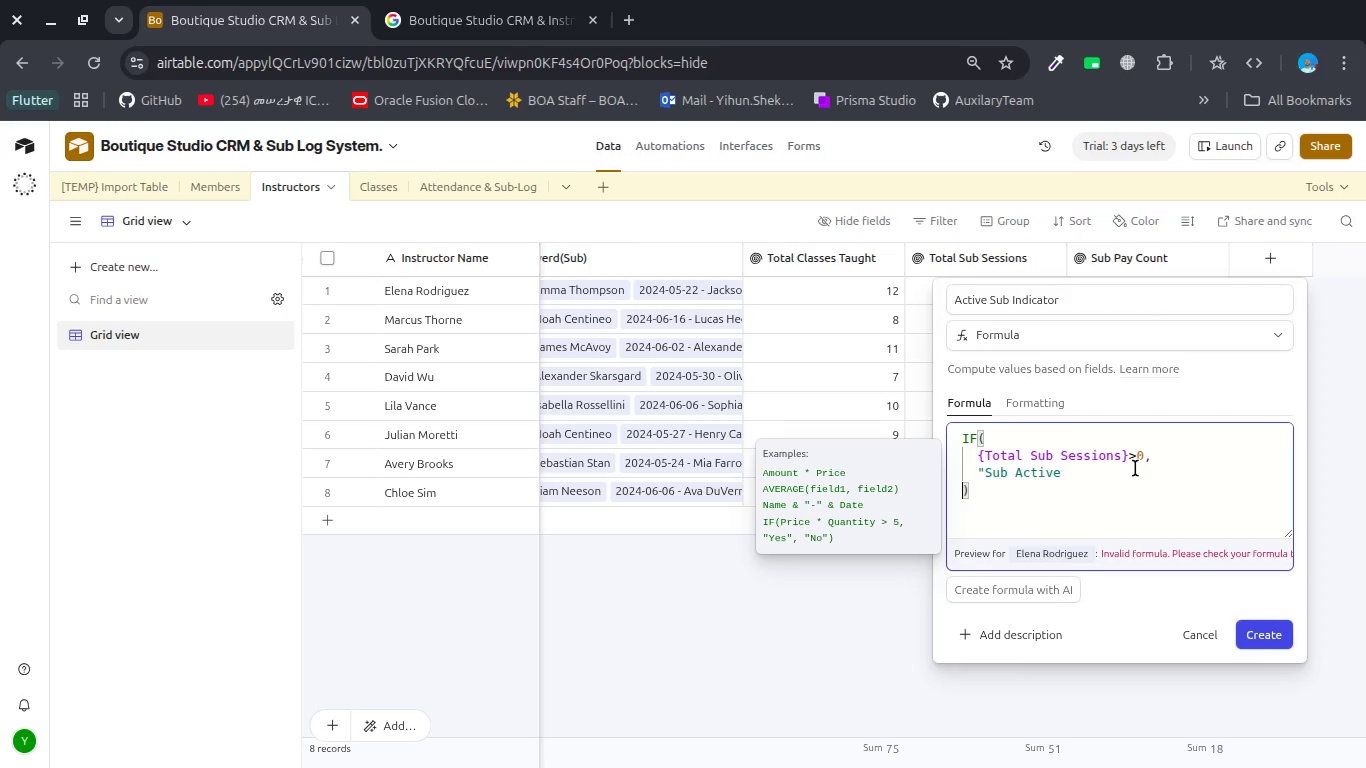 
key(Comma)
 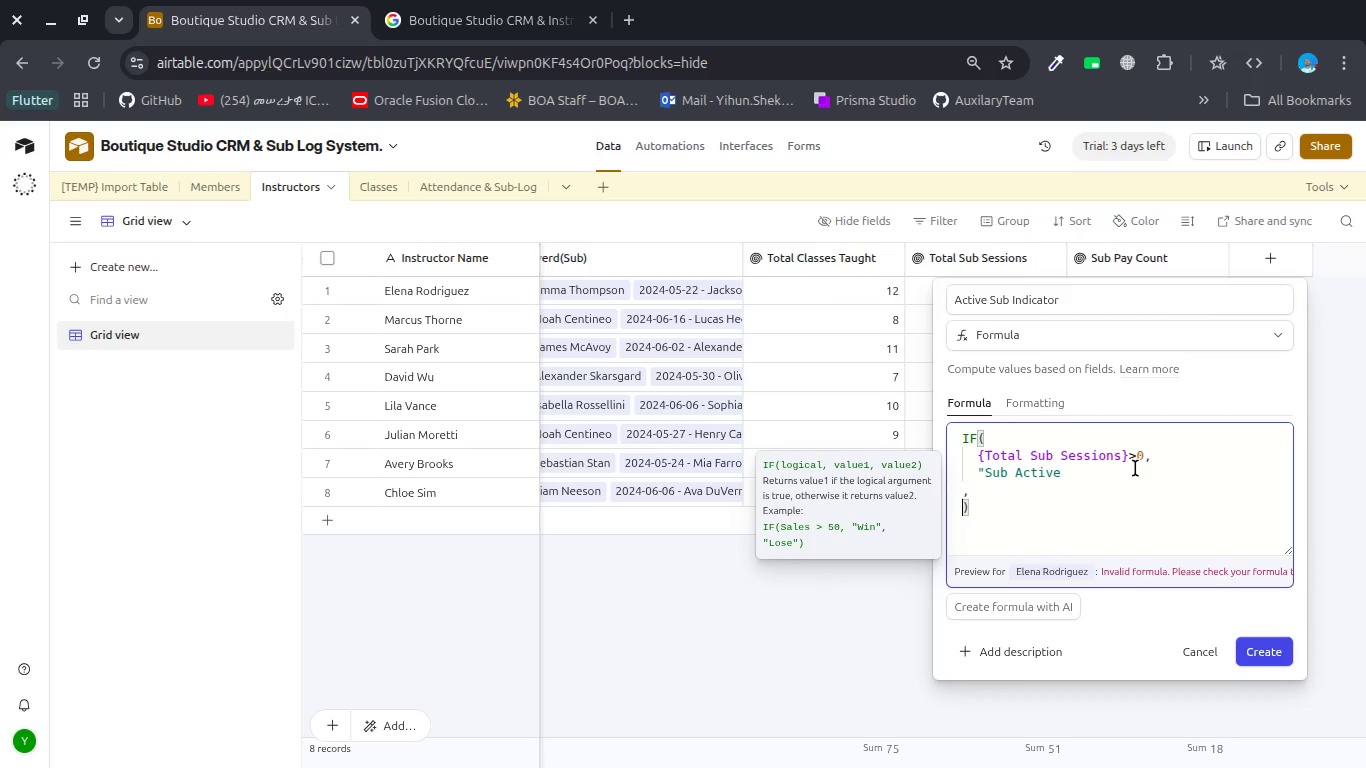 
key(Enter)
 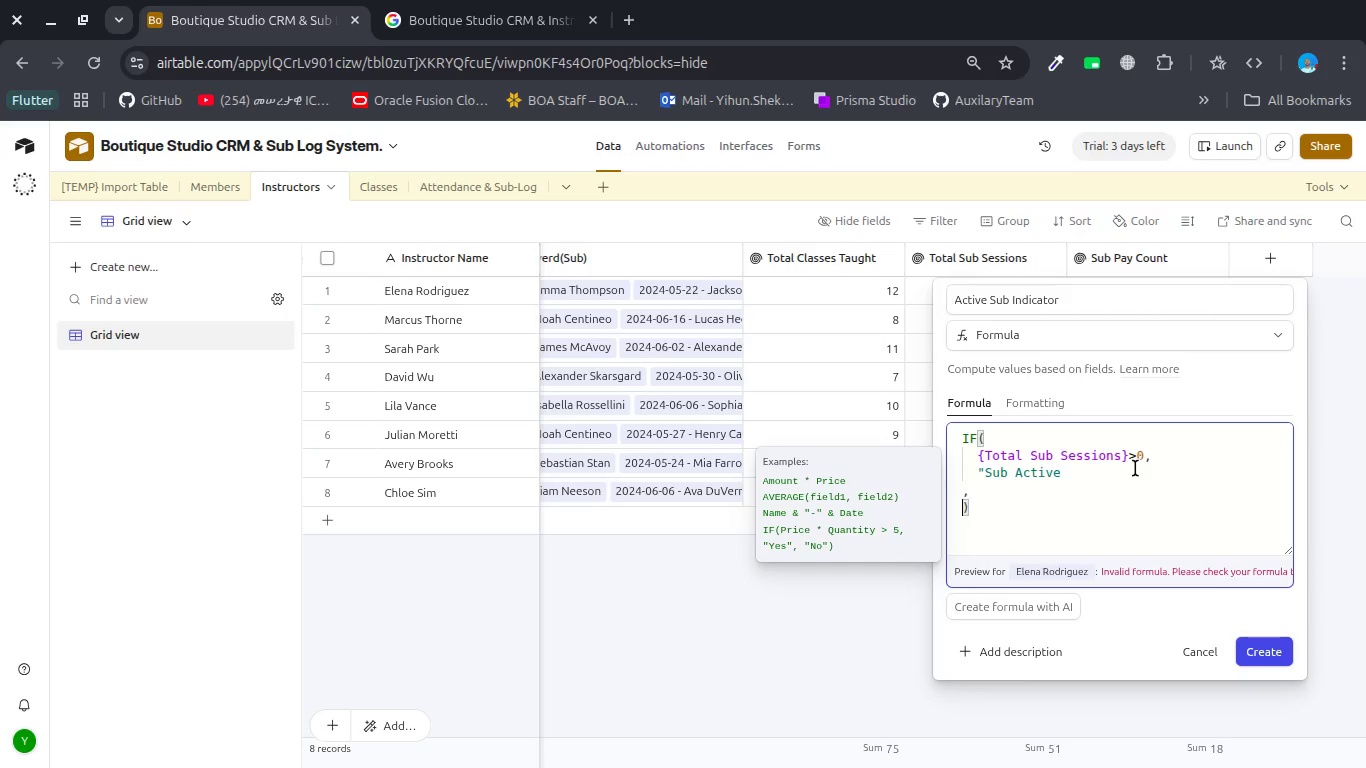 
type("No Subs)
 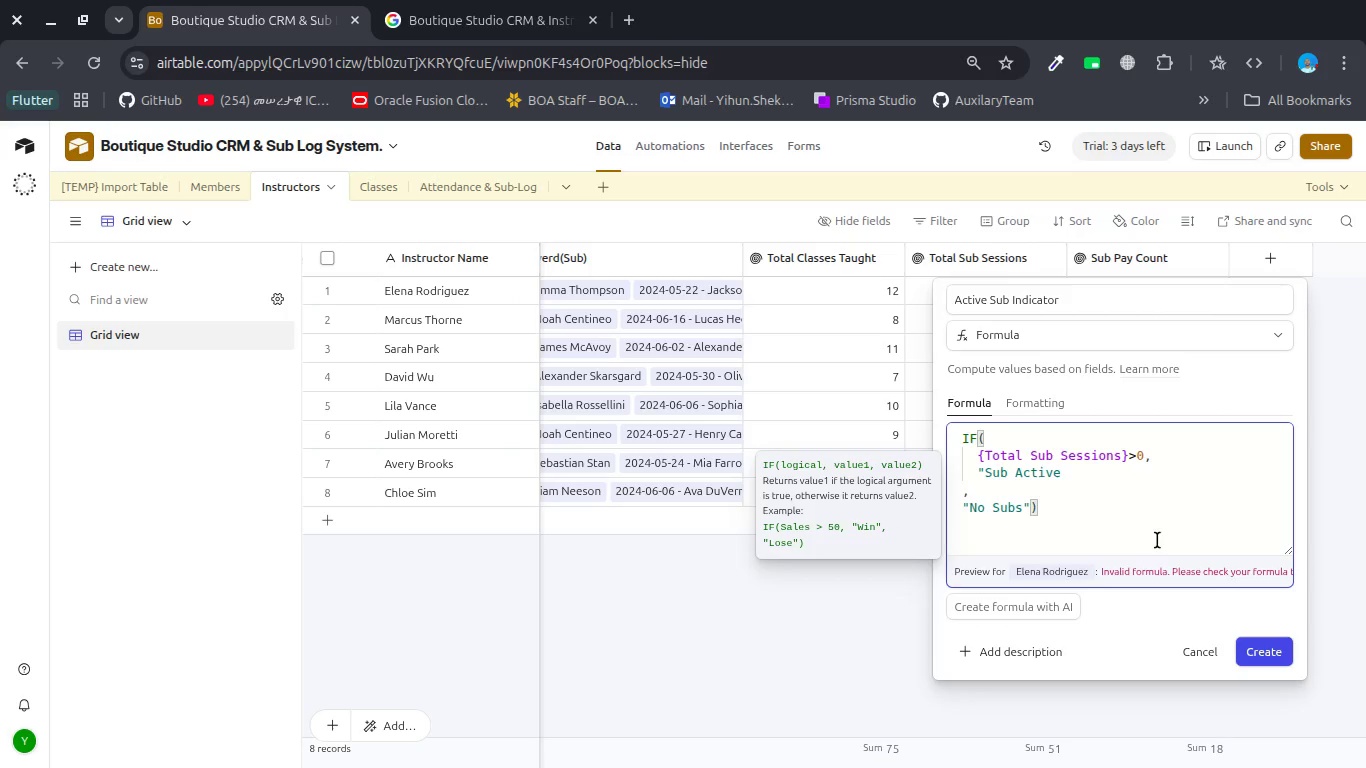 
left_click([1084, 516])
 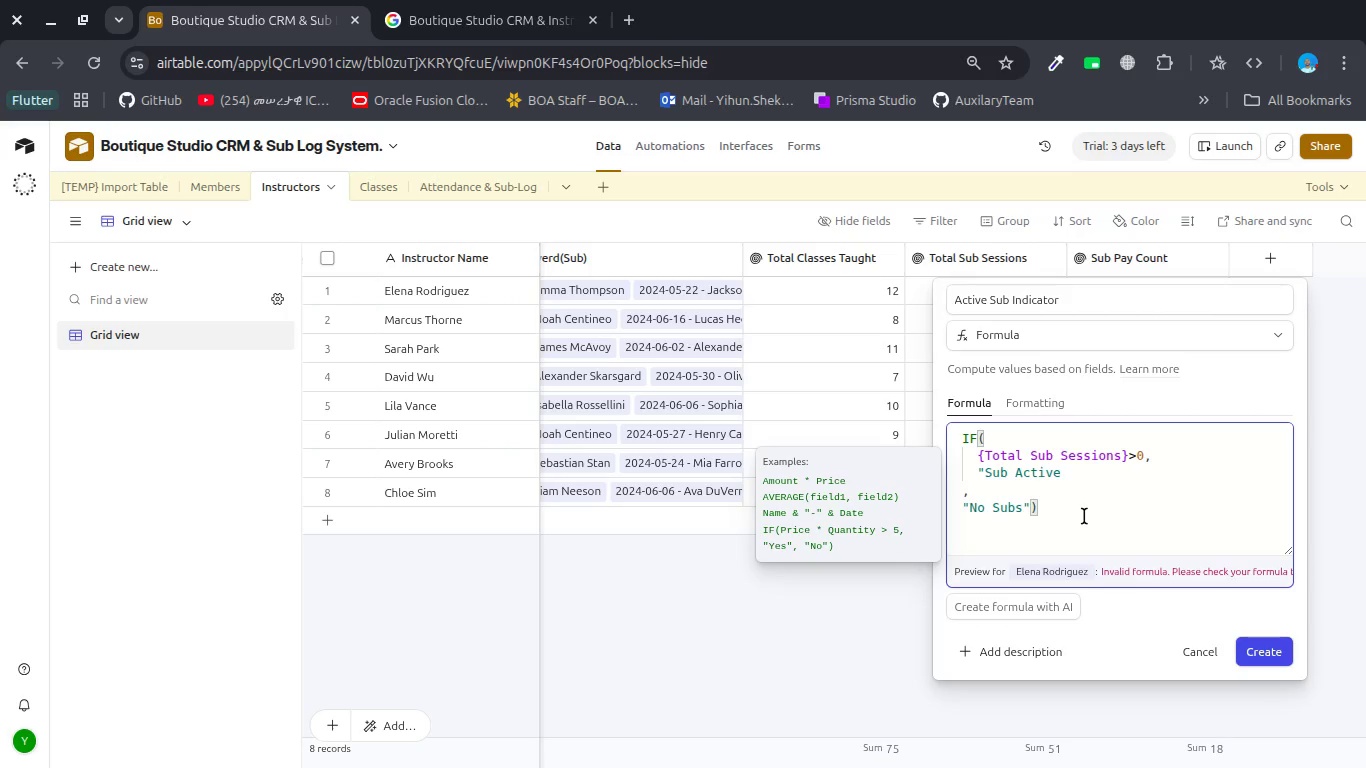 
scroll: coordinate [1084, 516], scroll_direction: down, amount: 1.0
 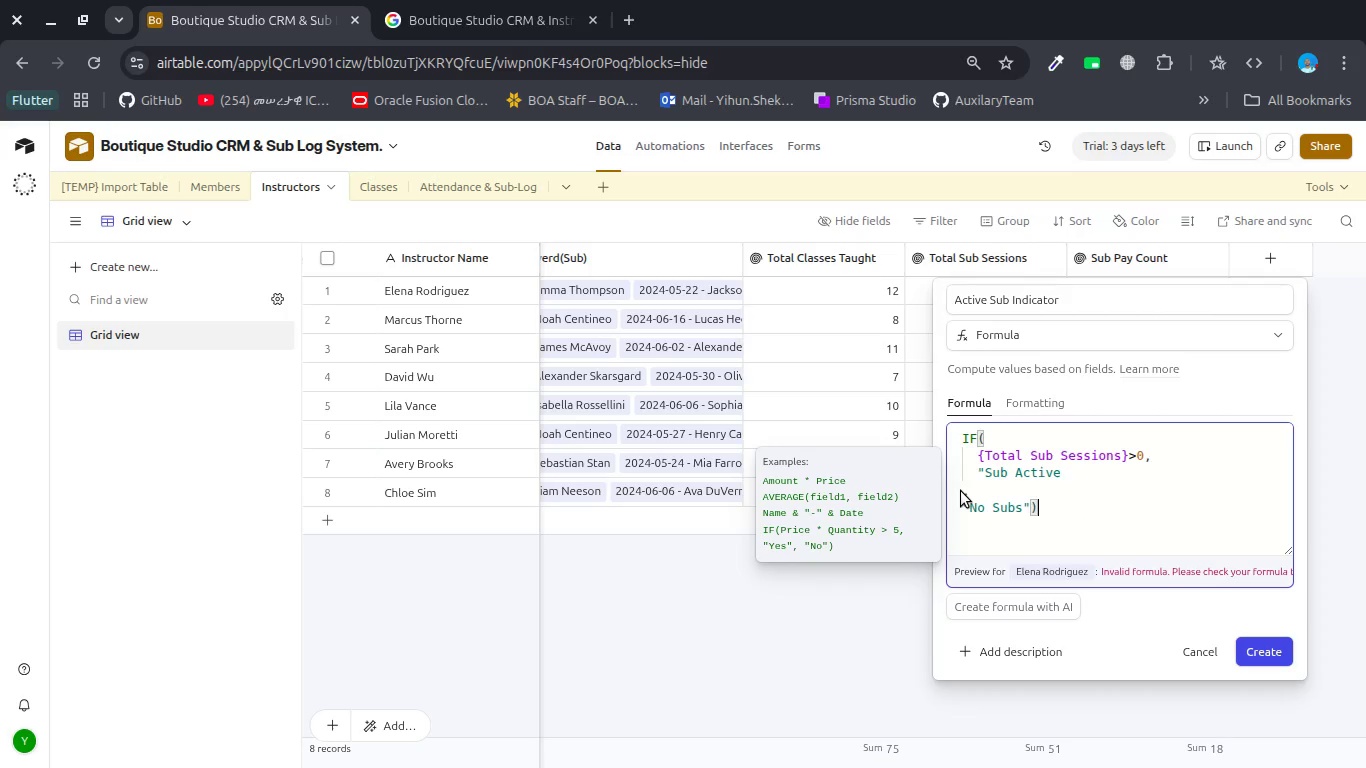 
left_click([963, 494])
 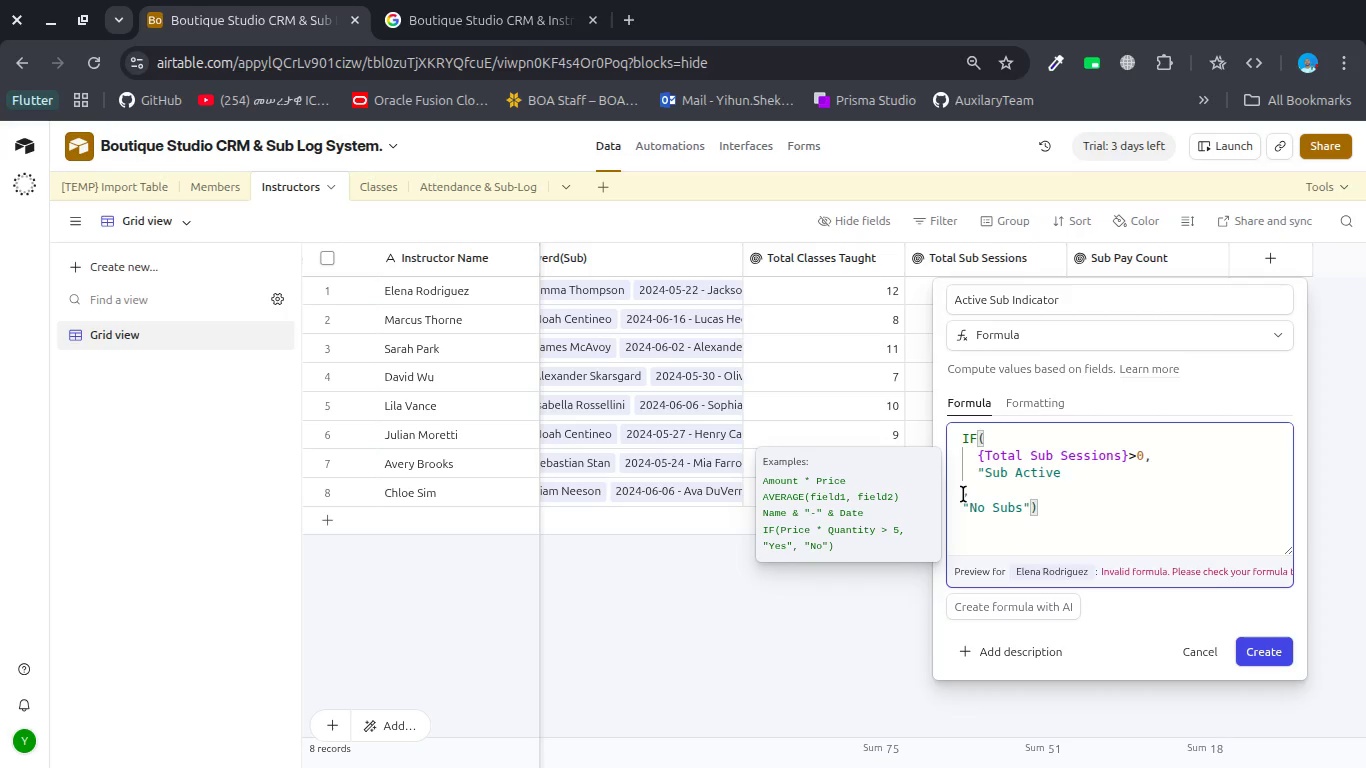 
key(Backspace)
 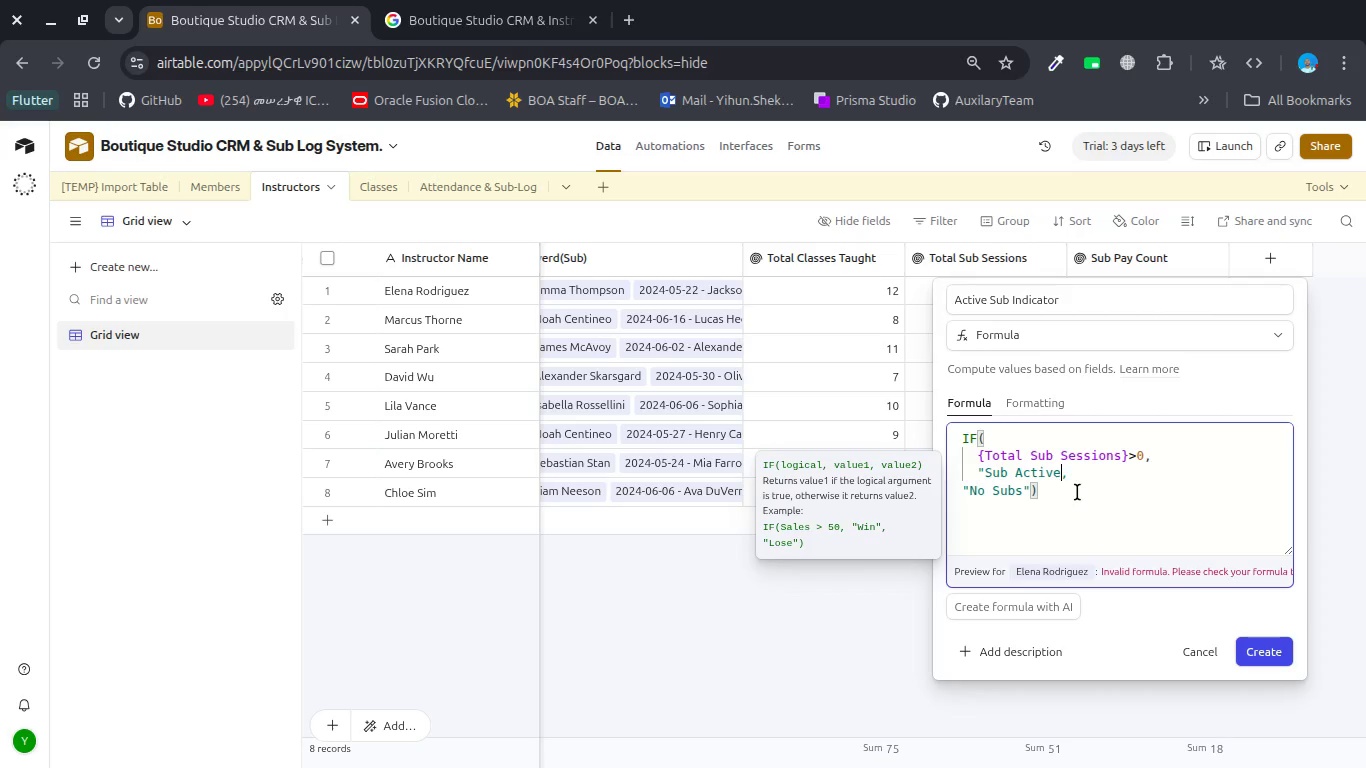 
wait(11.27)
 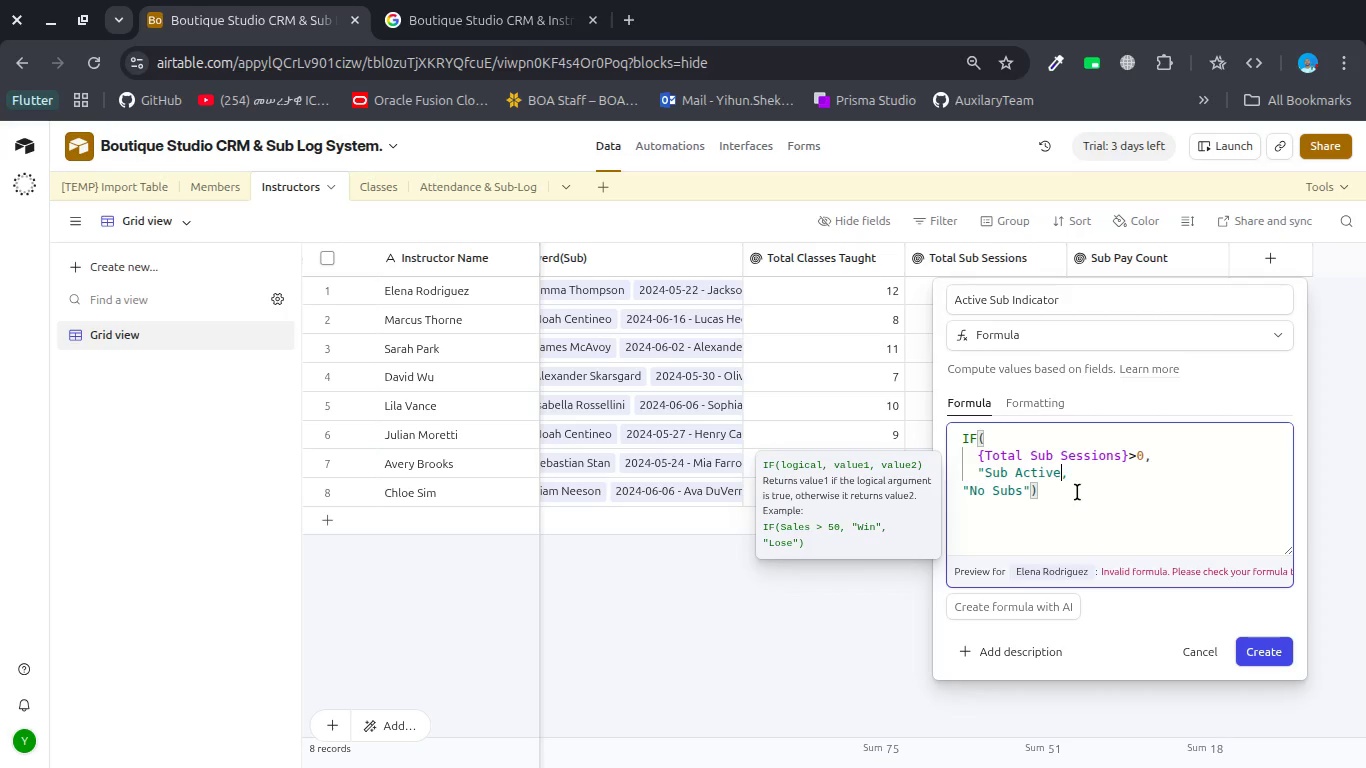 
left_click([1033, 489])
 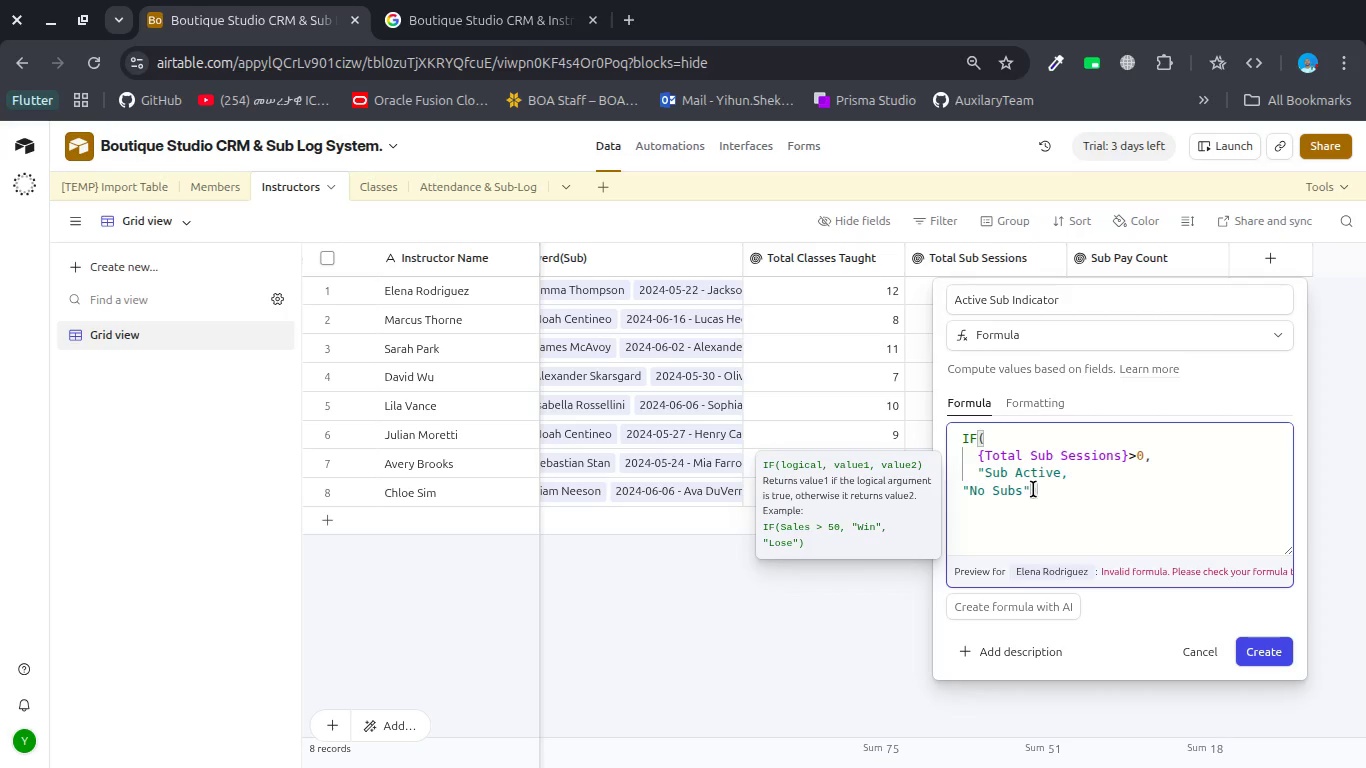 
key(Enter)
 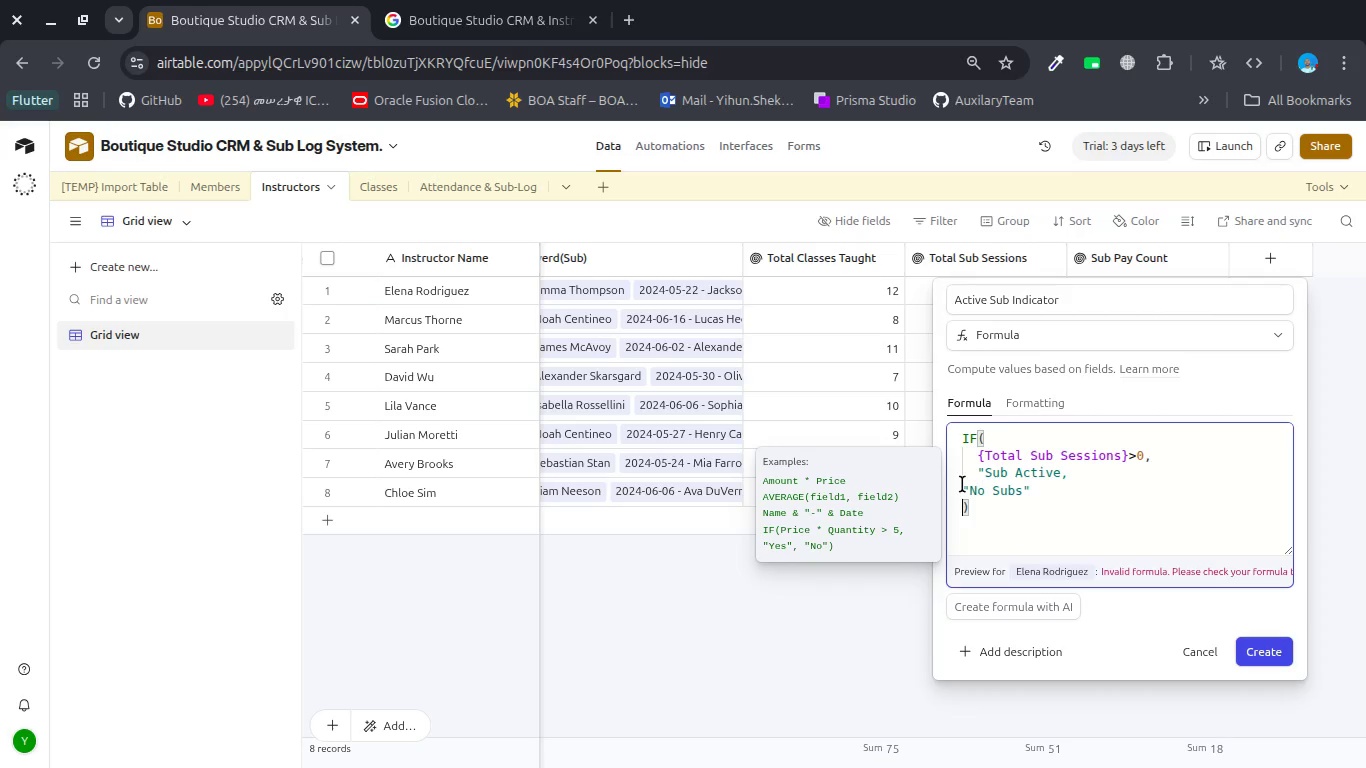 
wait(5.55)
 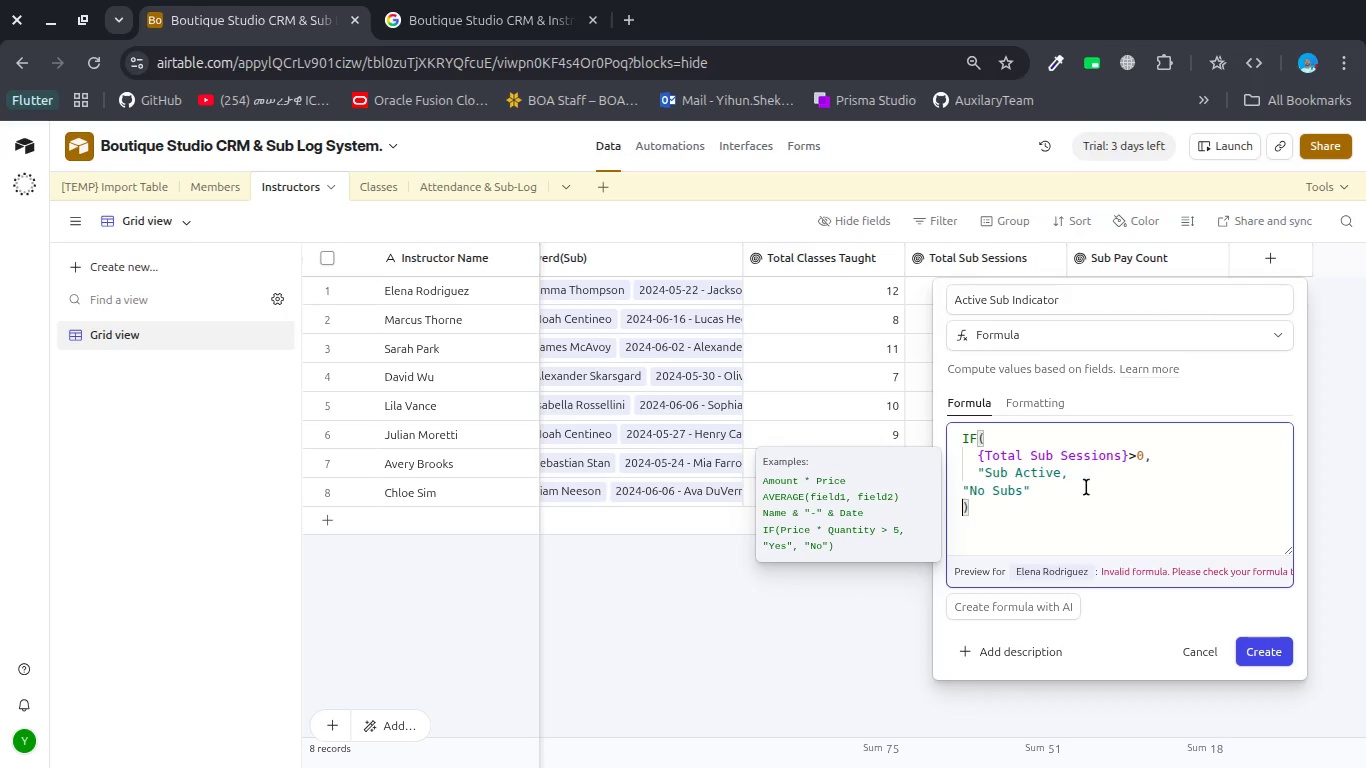 
left_click([962, 484])
 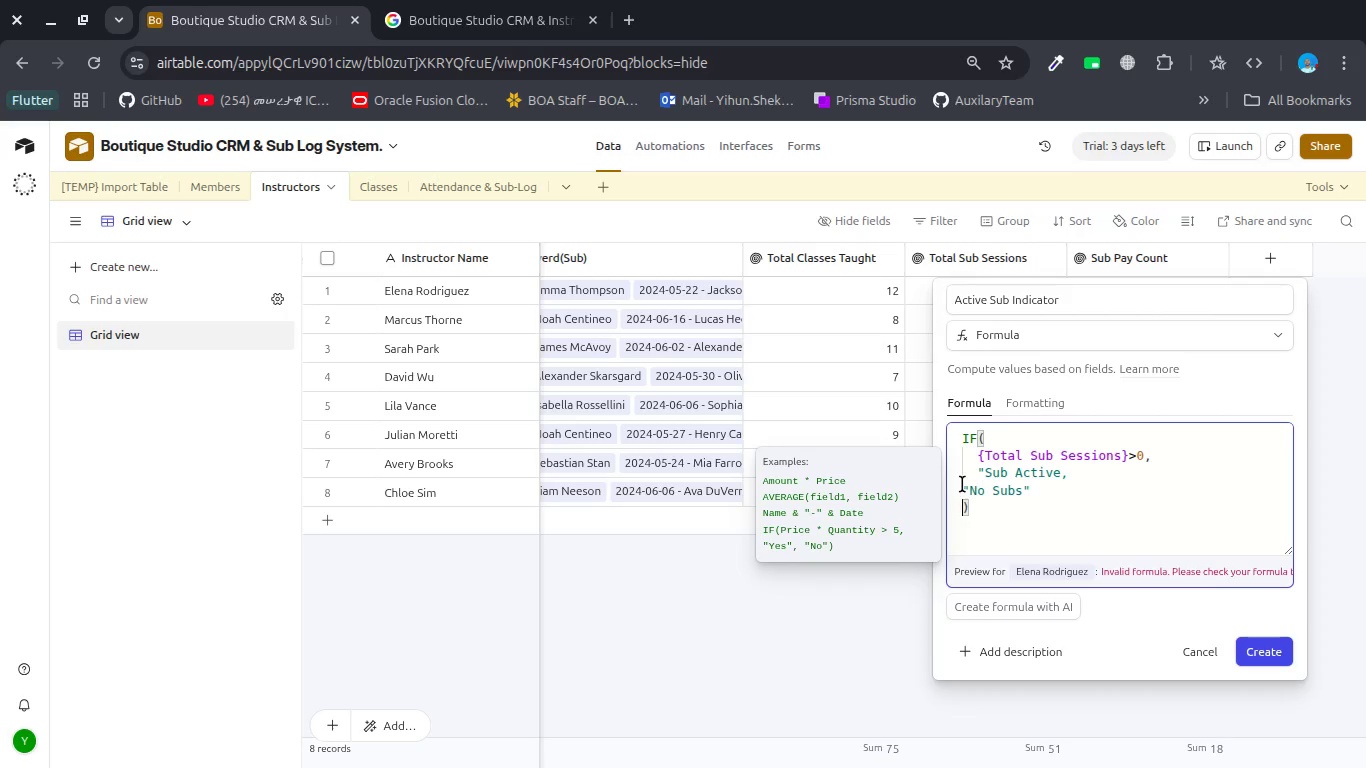 
key(Space)
 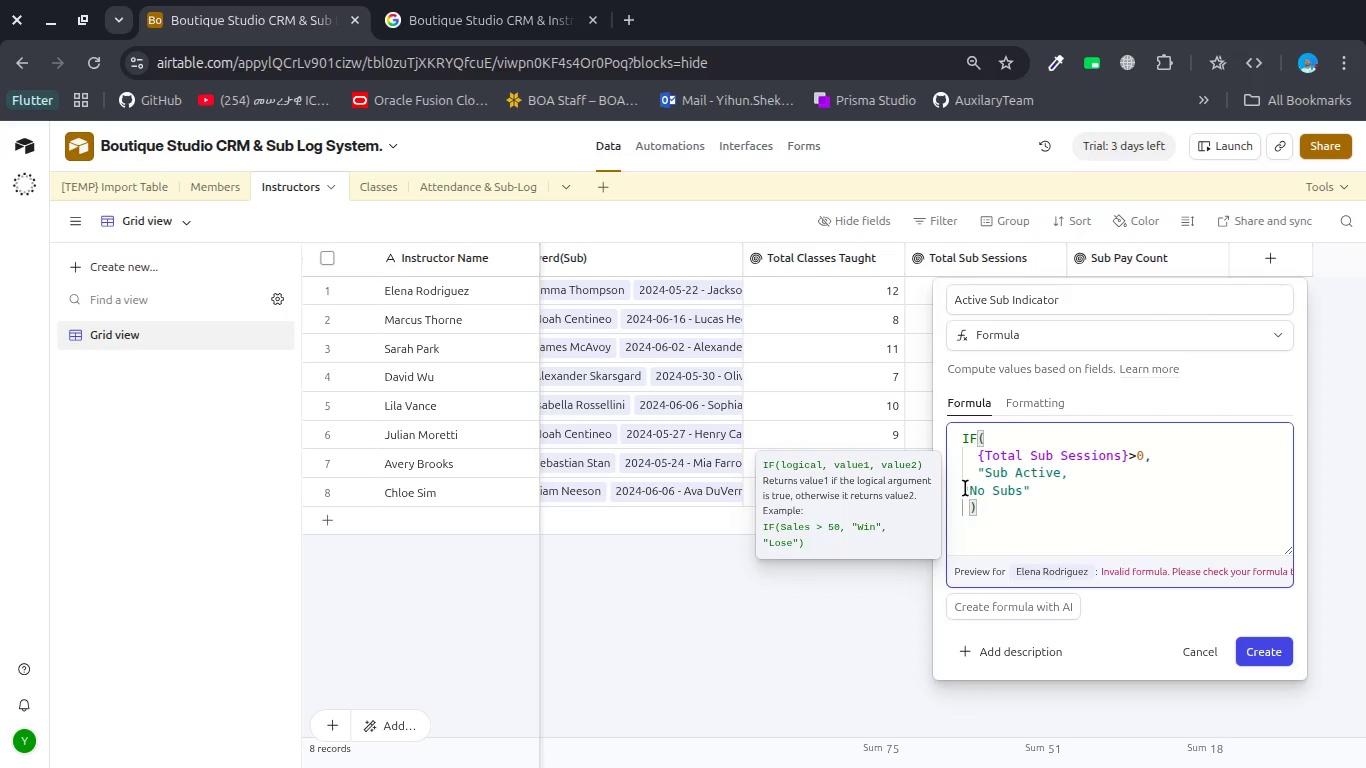 
key(Space)
 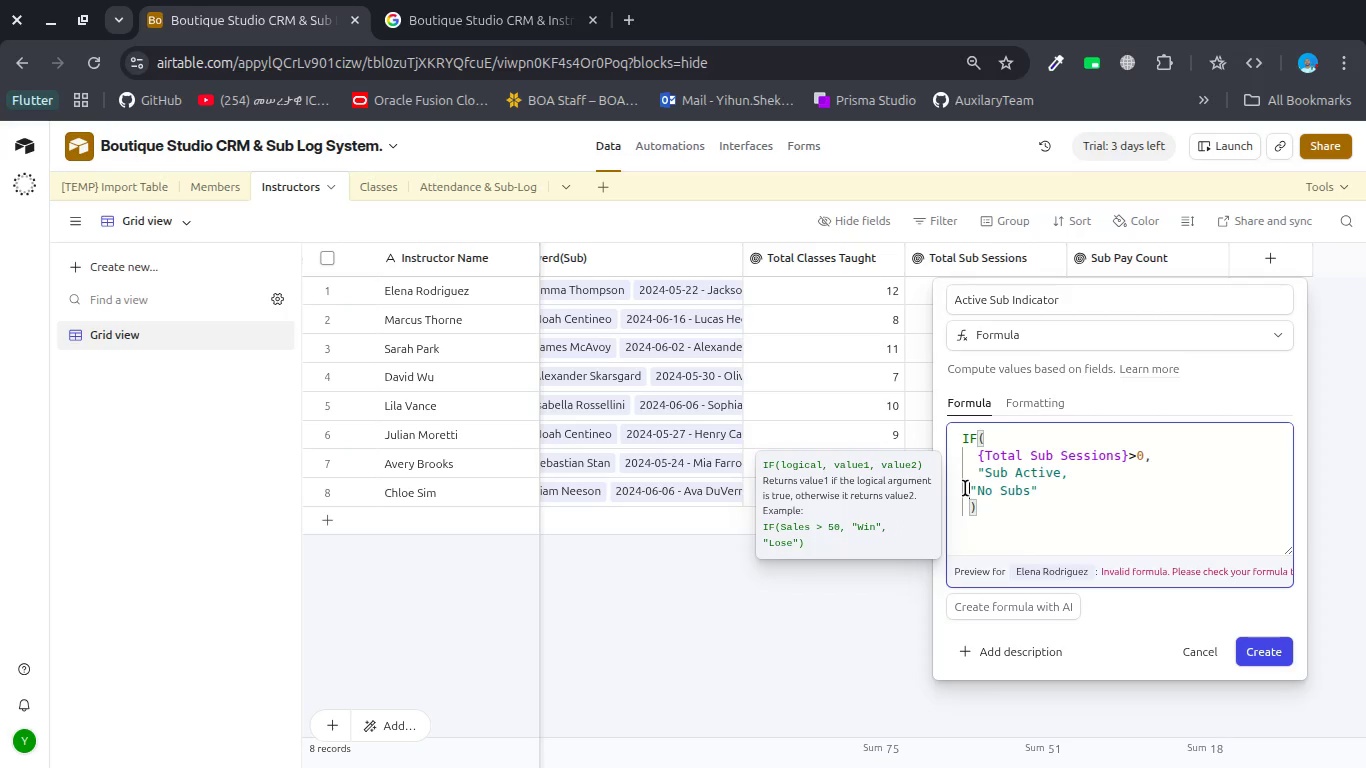 
key(Space)
 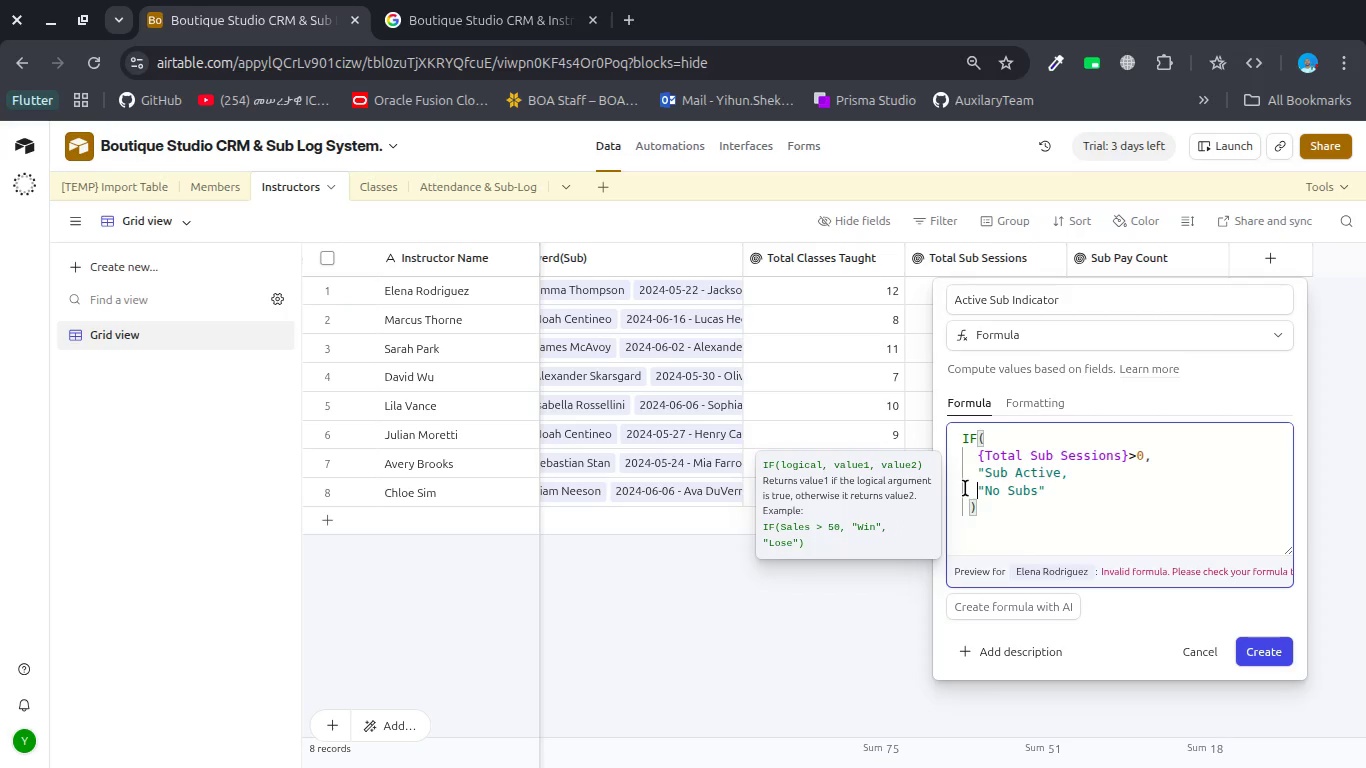 
key(Space)
 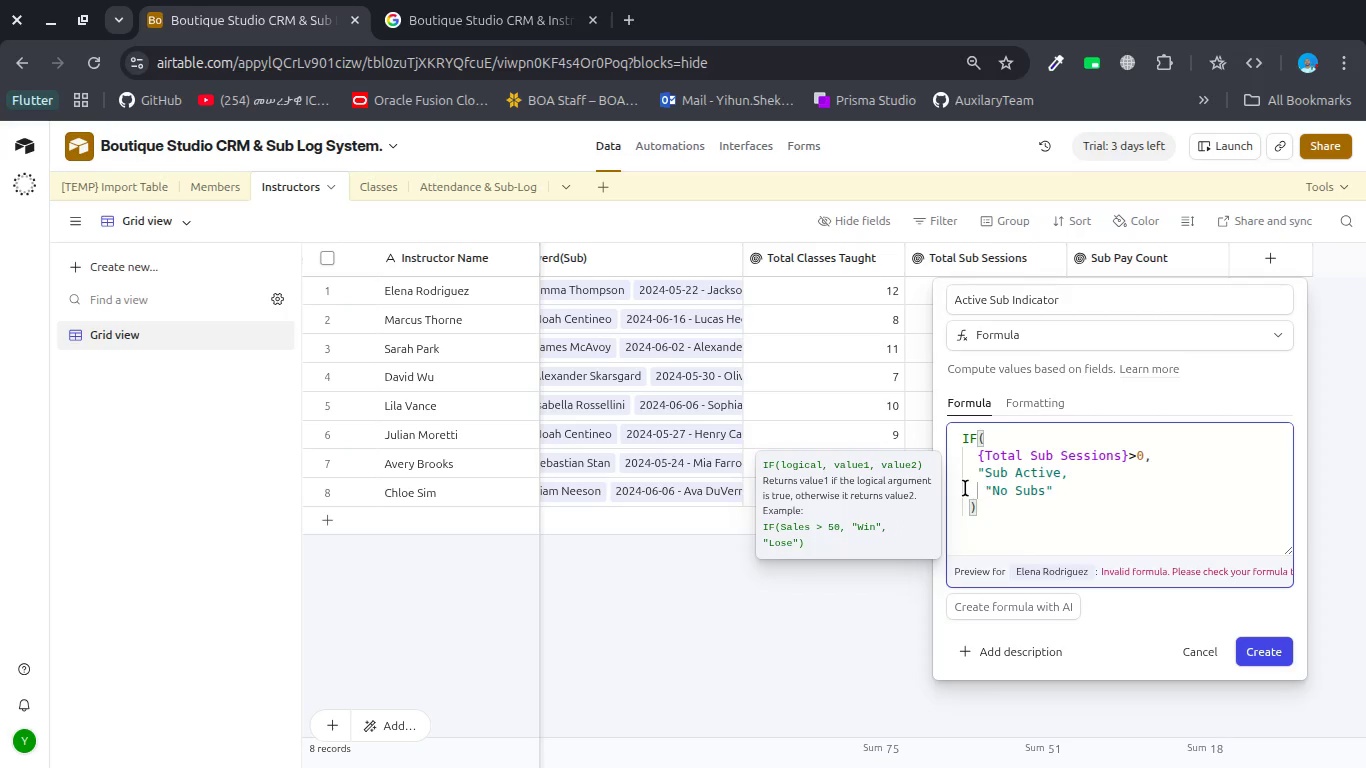 
key(NumLock)
 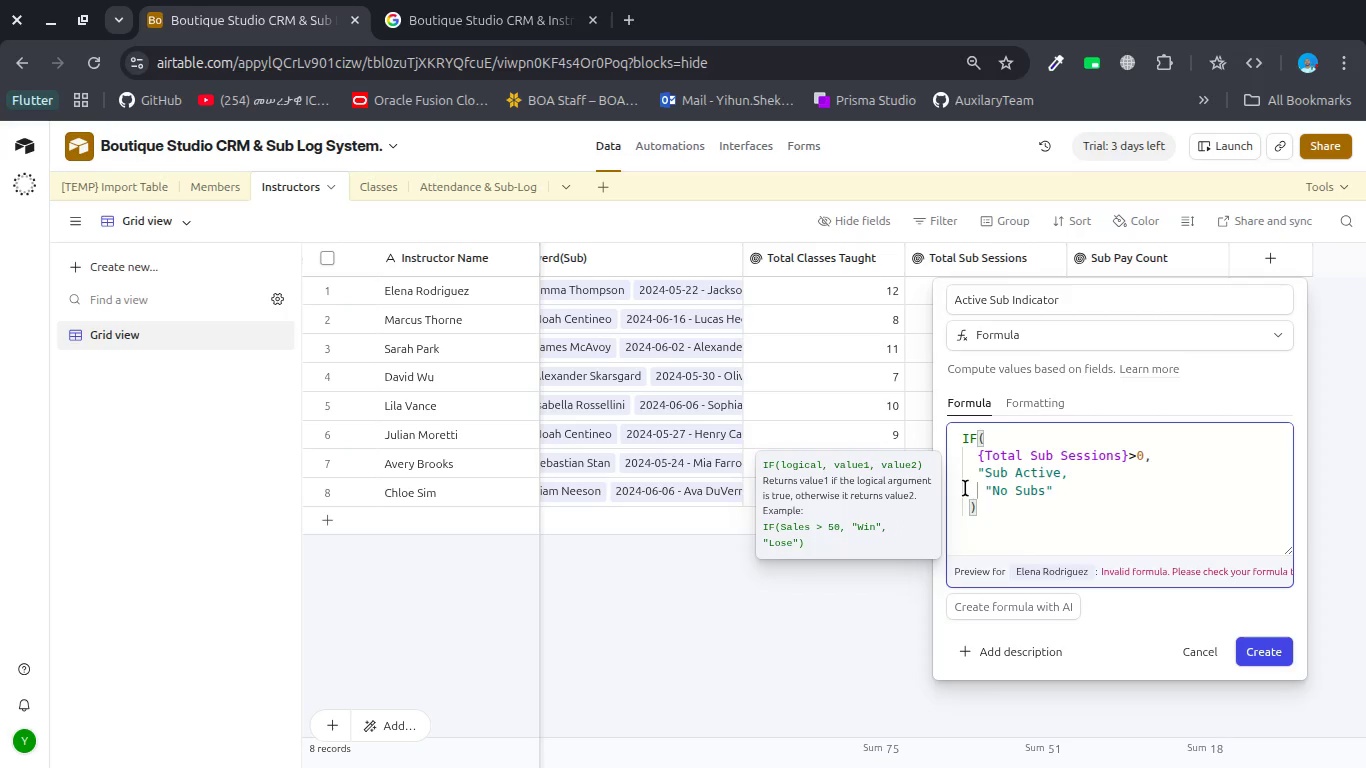 
key(Backspace)
 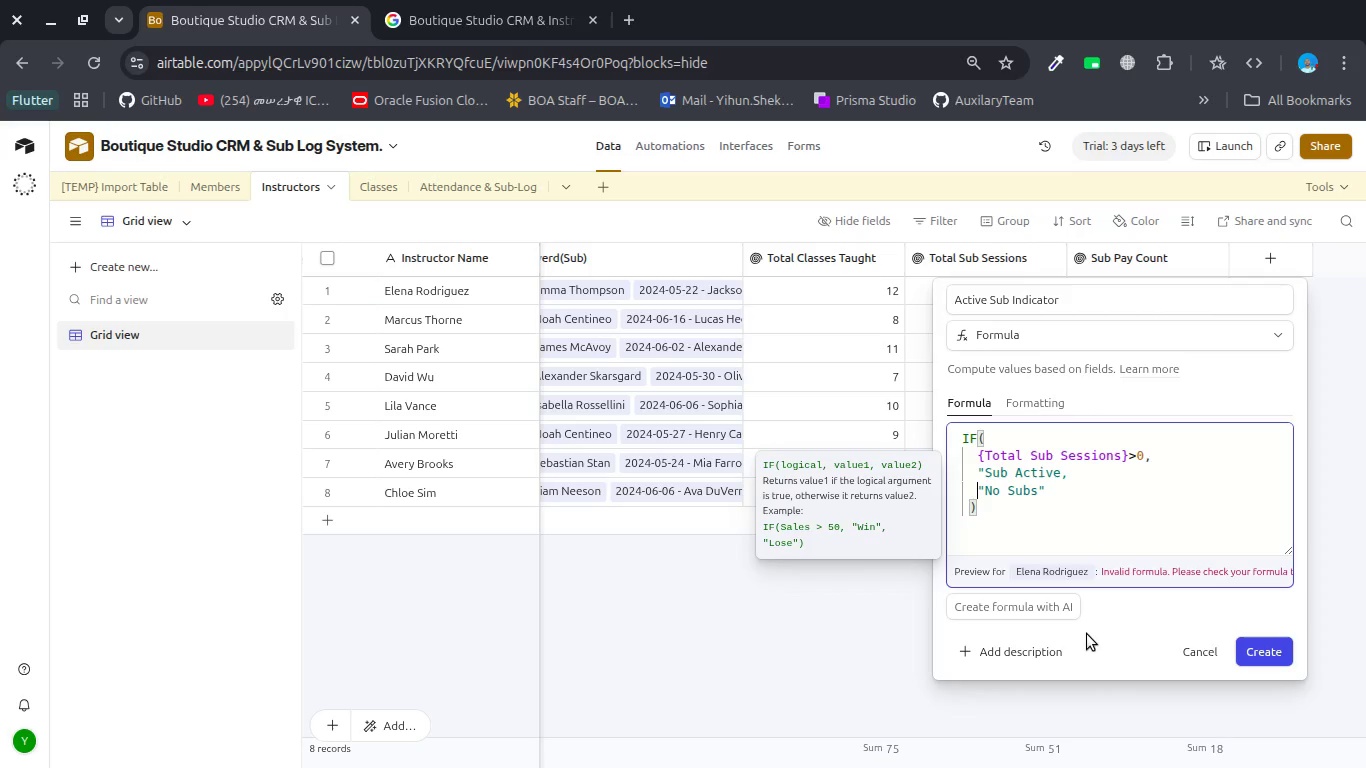 
left_click([1259, 657])
 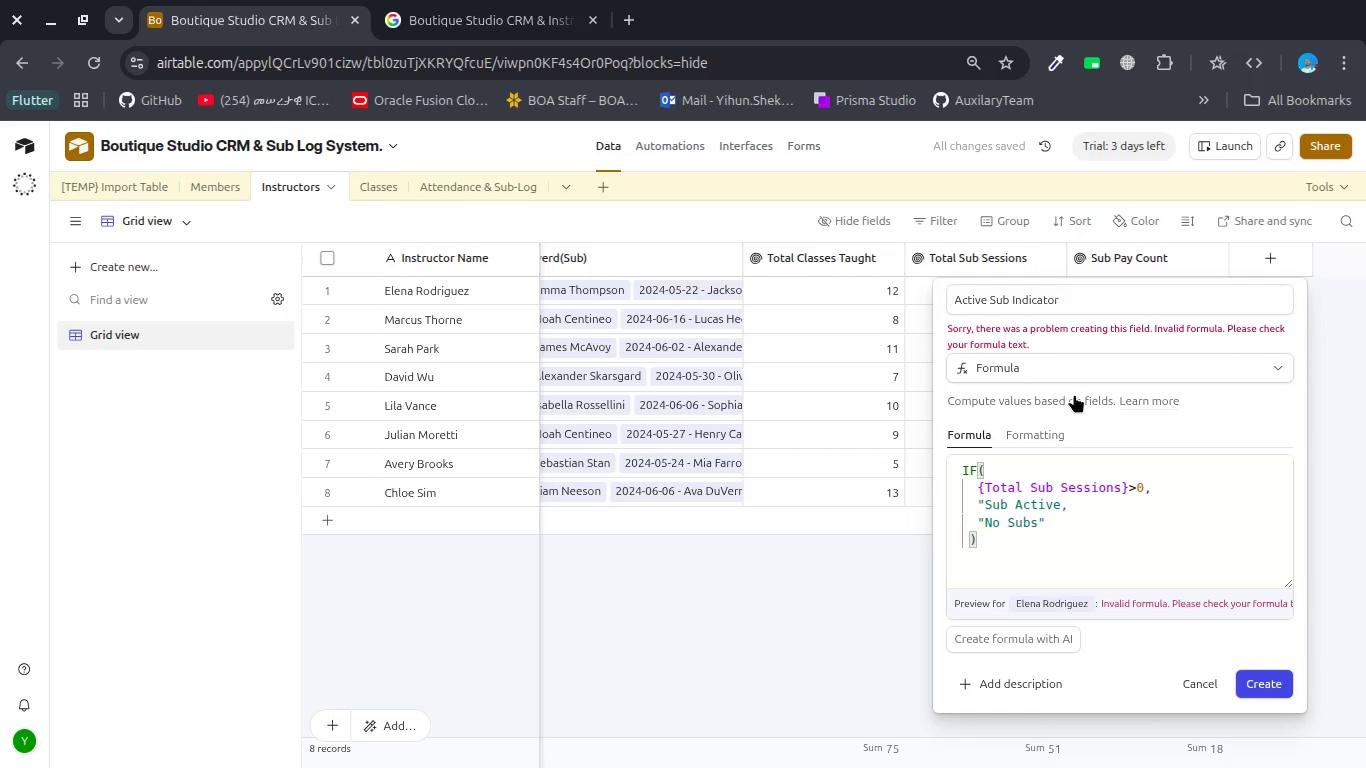 
scroll: coordinate [1091, 507], scroll_direction: up, amount: 2.0
 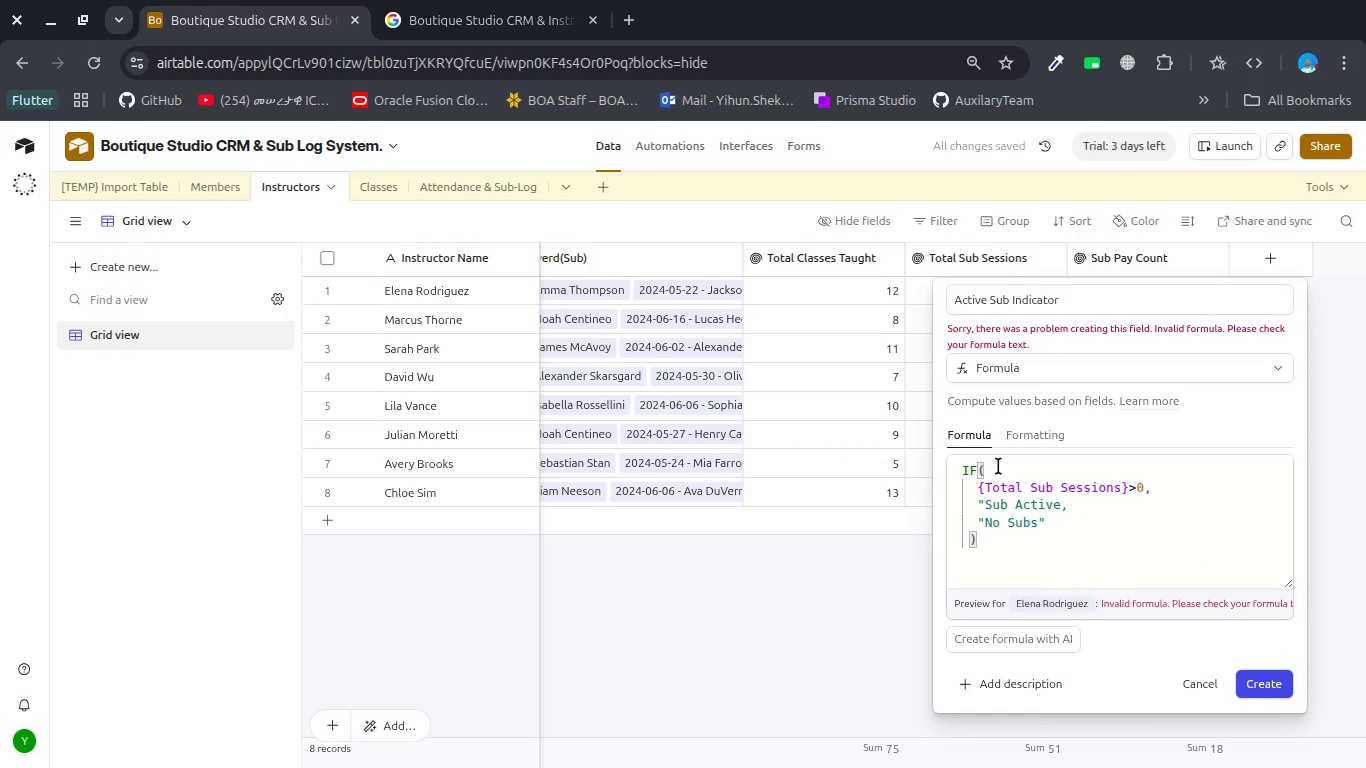 
left_click([995, 472])
 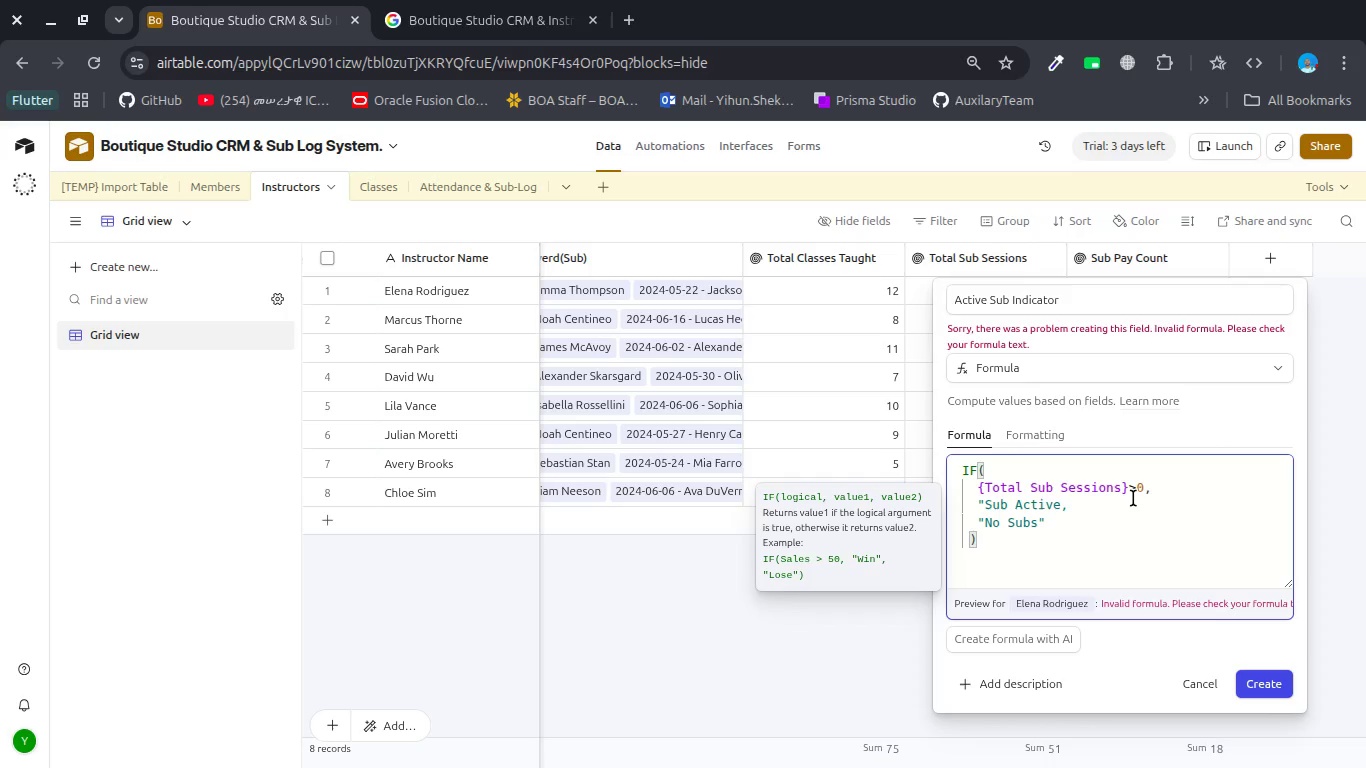 
wait(7.55)
 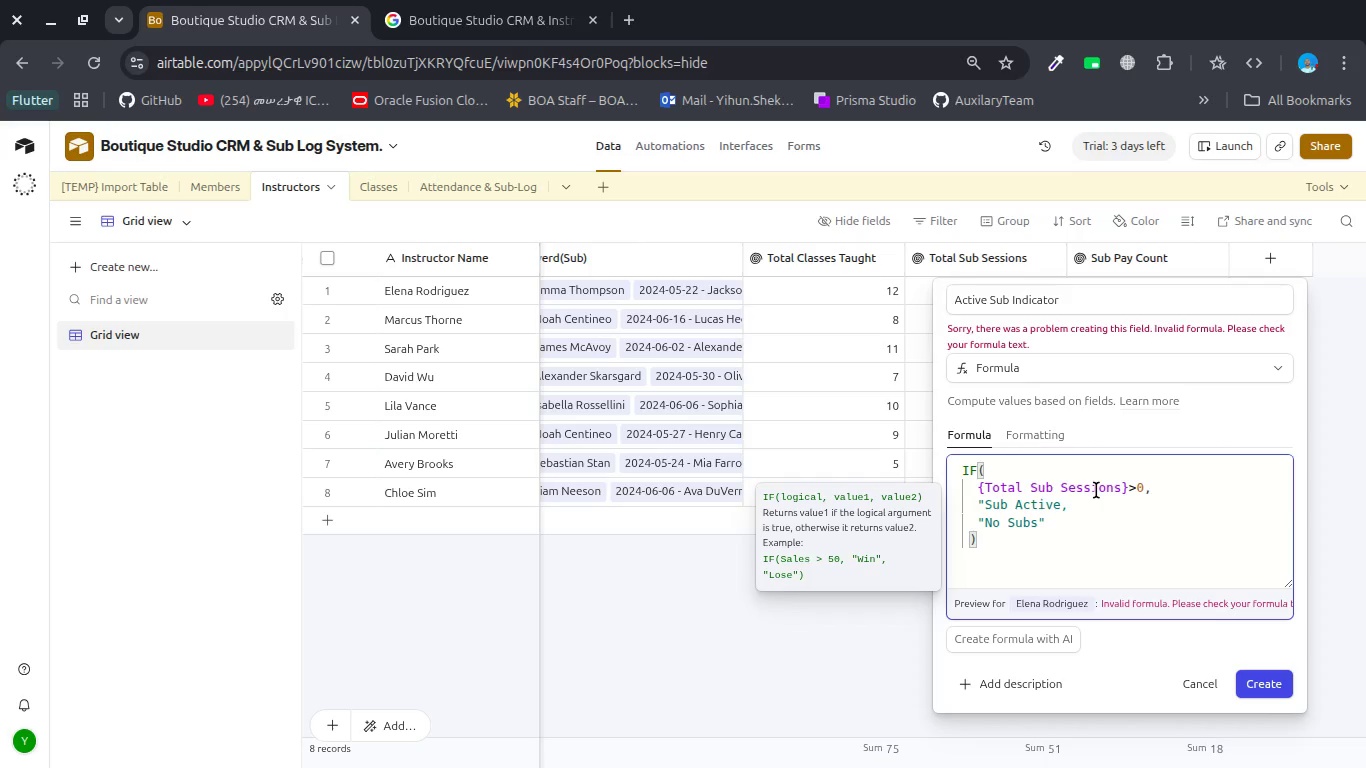 
left_click([1129, 489])
 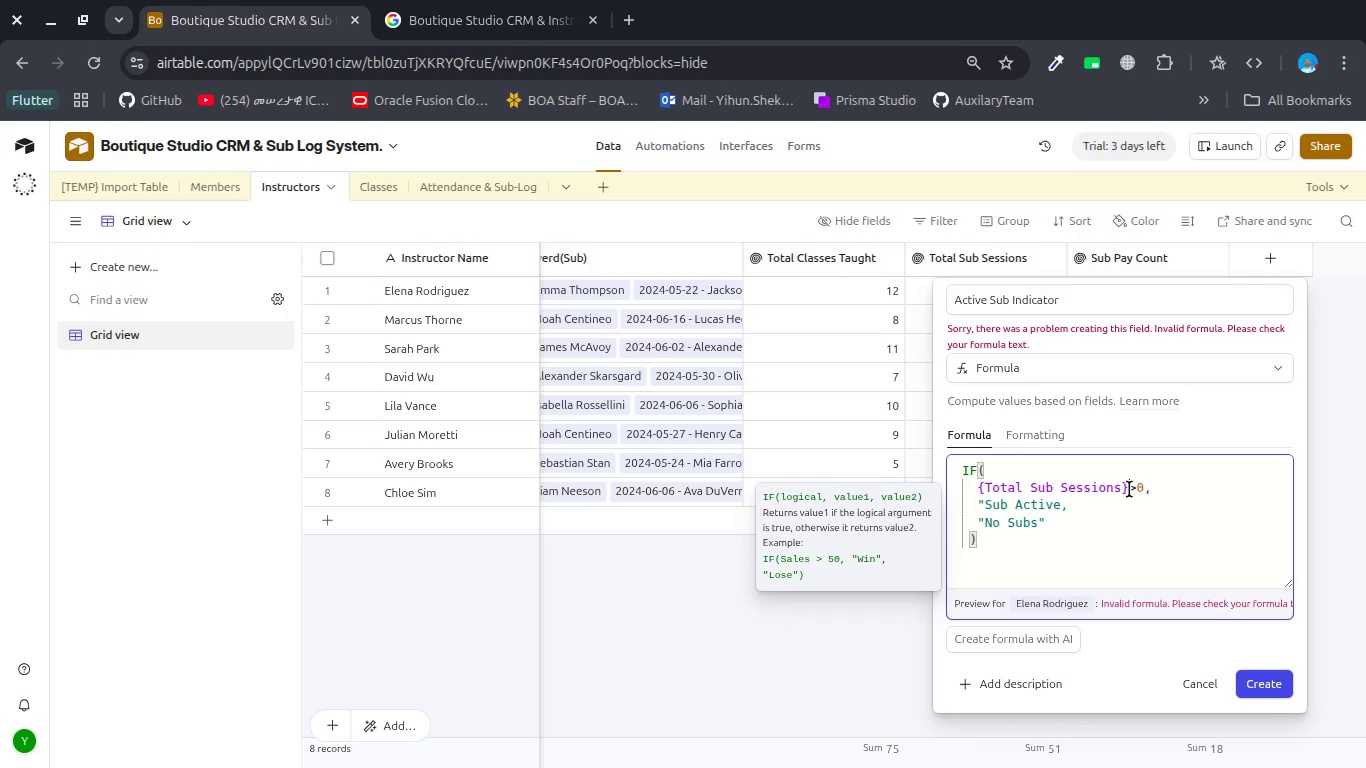 
key(Space)
 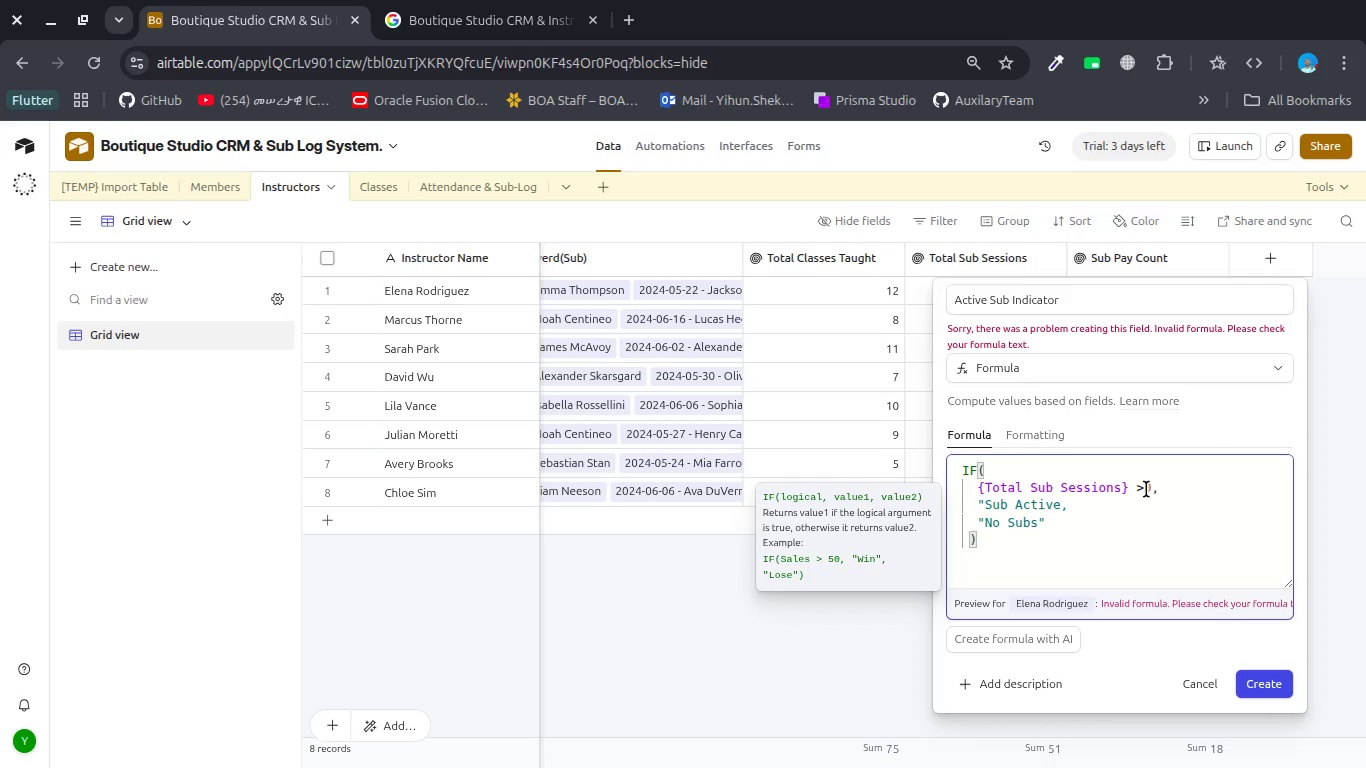 
left_click([1146, 489])
 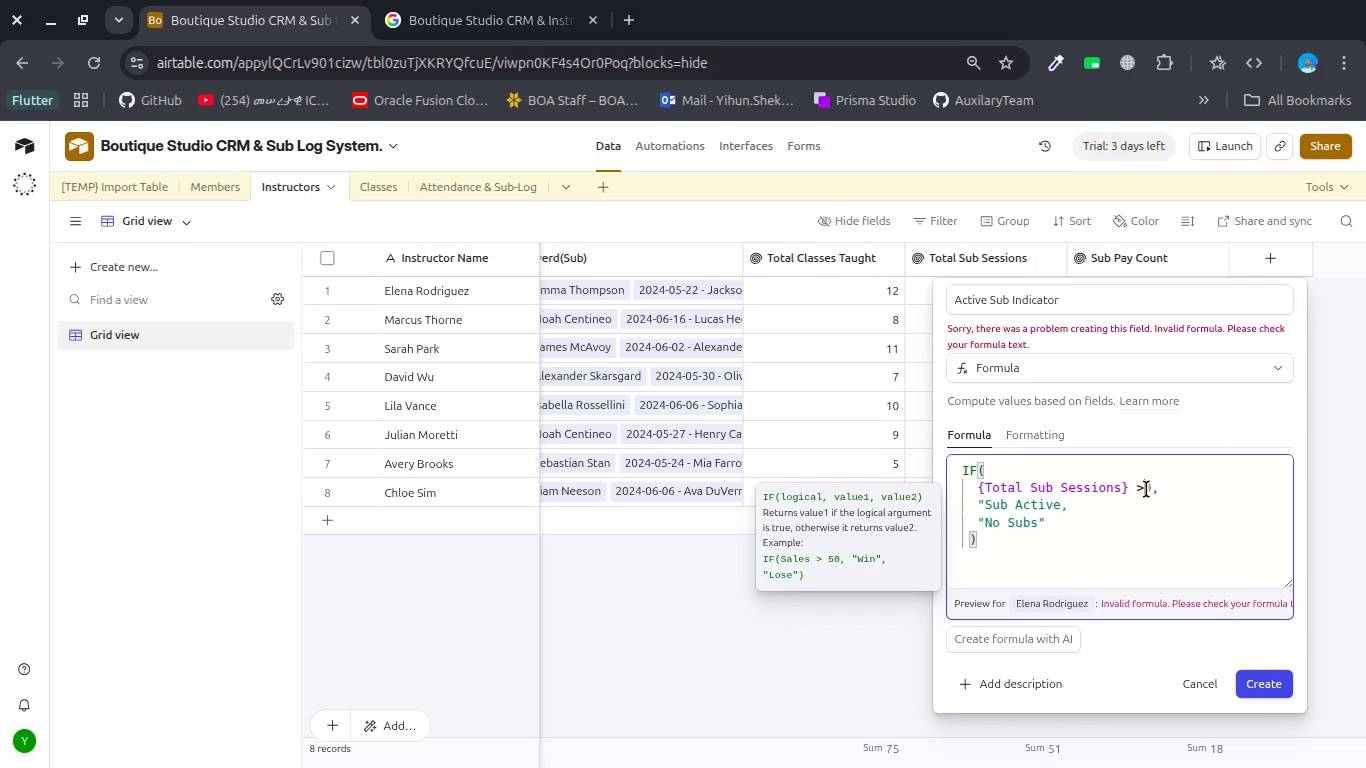 
key(Space)
 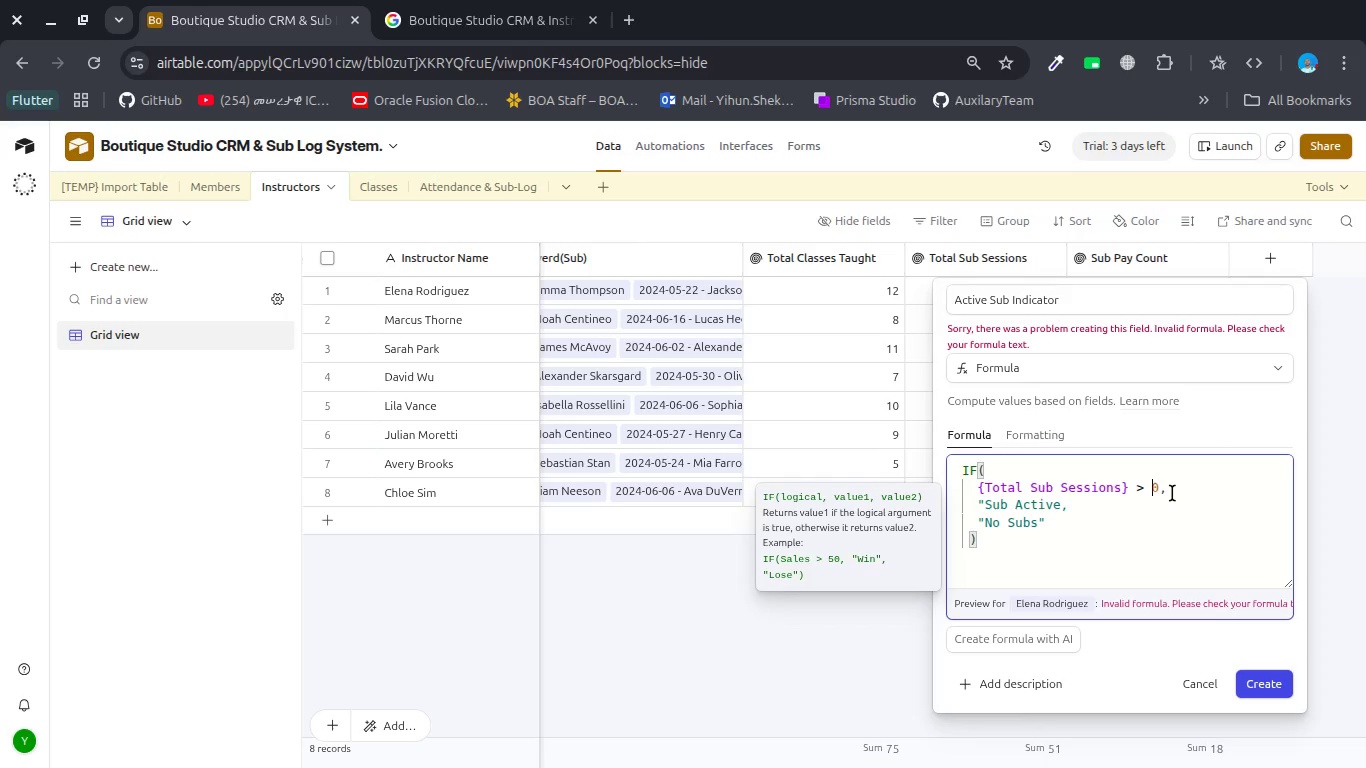 
wait(5.21)
 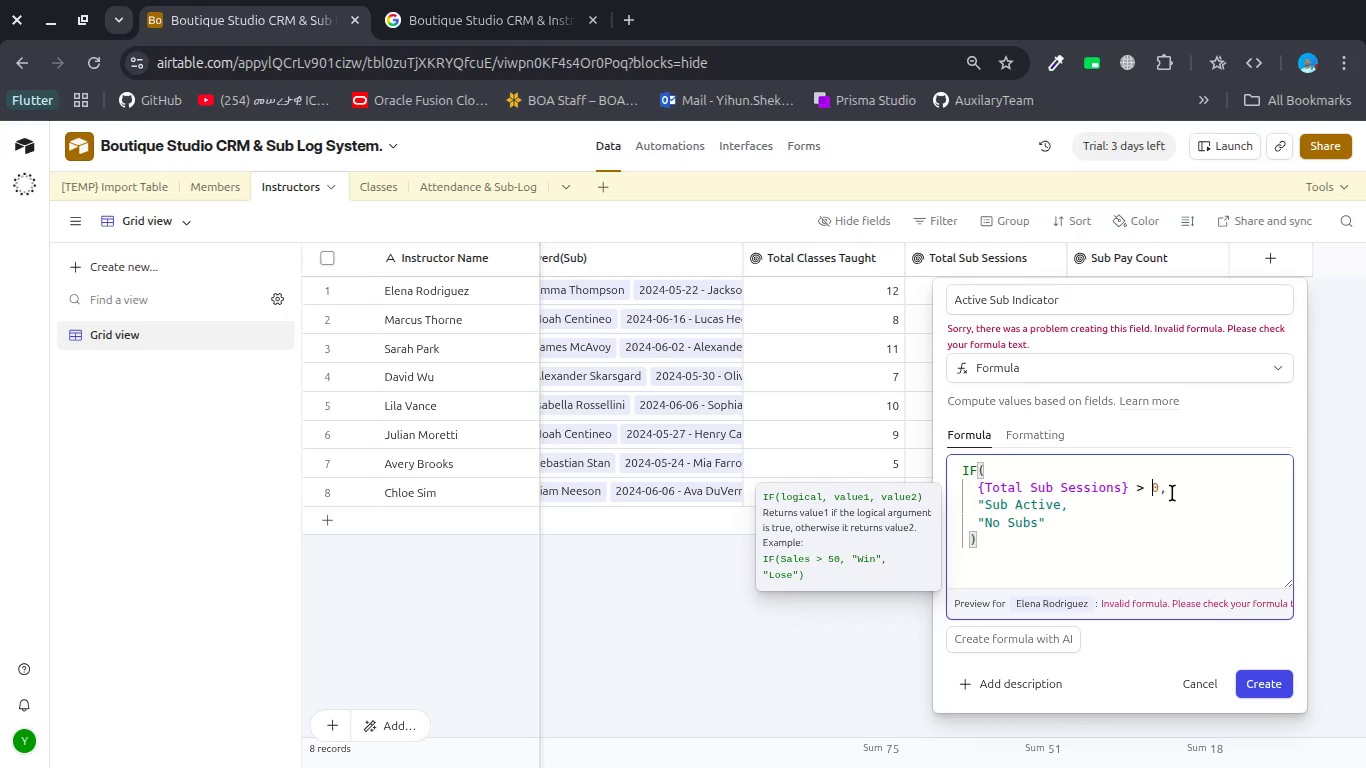 
left_click([1144, 530])
 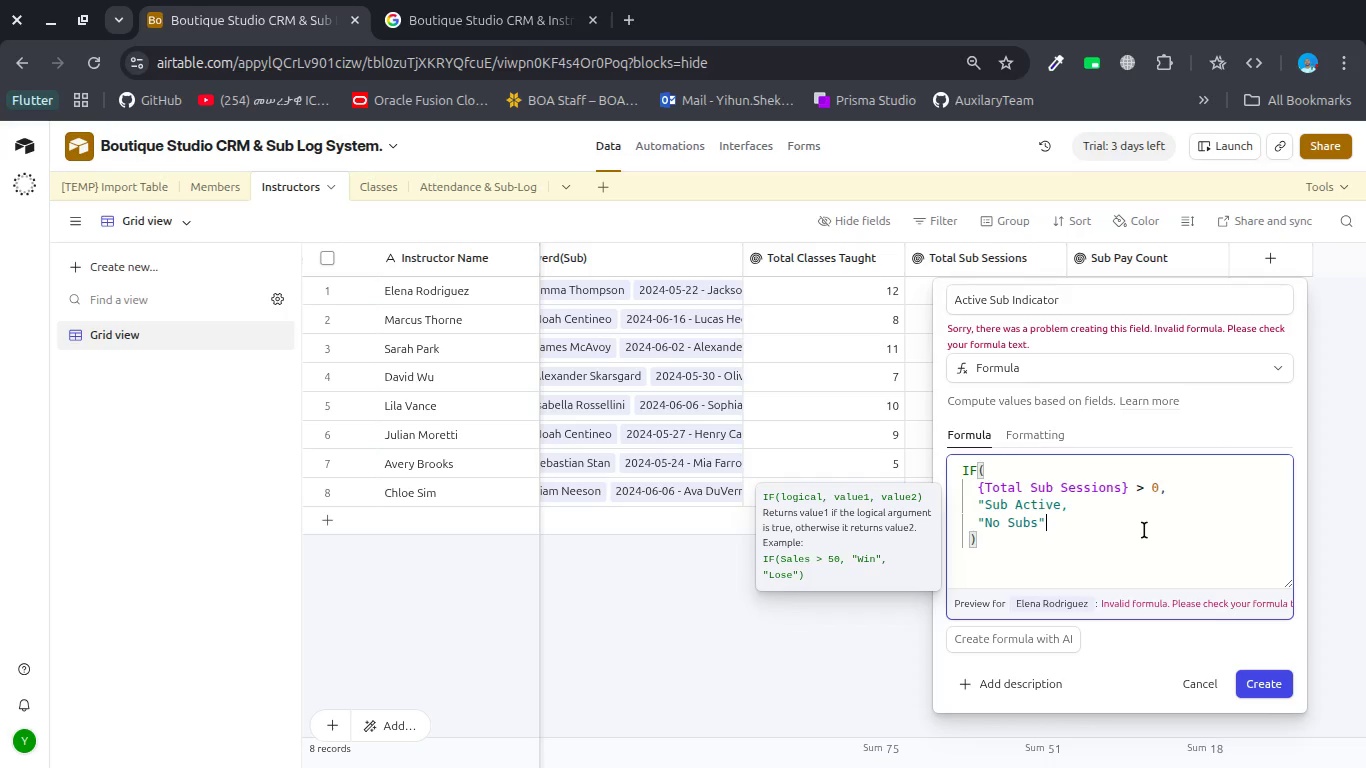 
key(Control+A)
 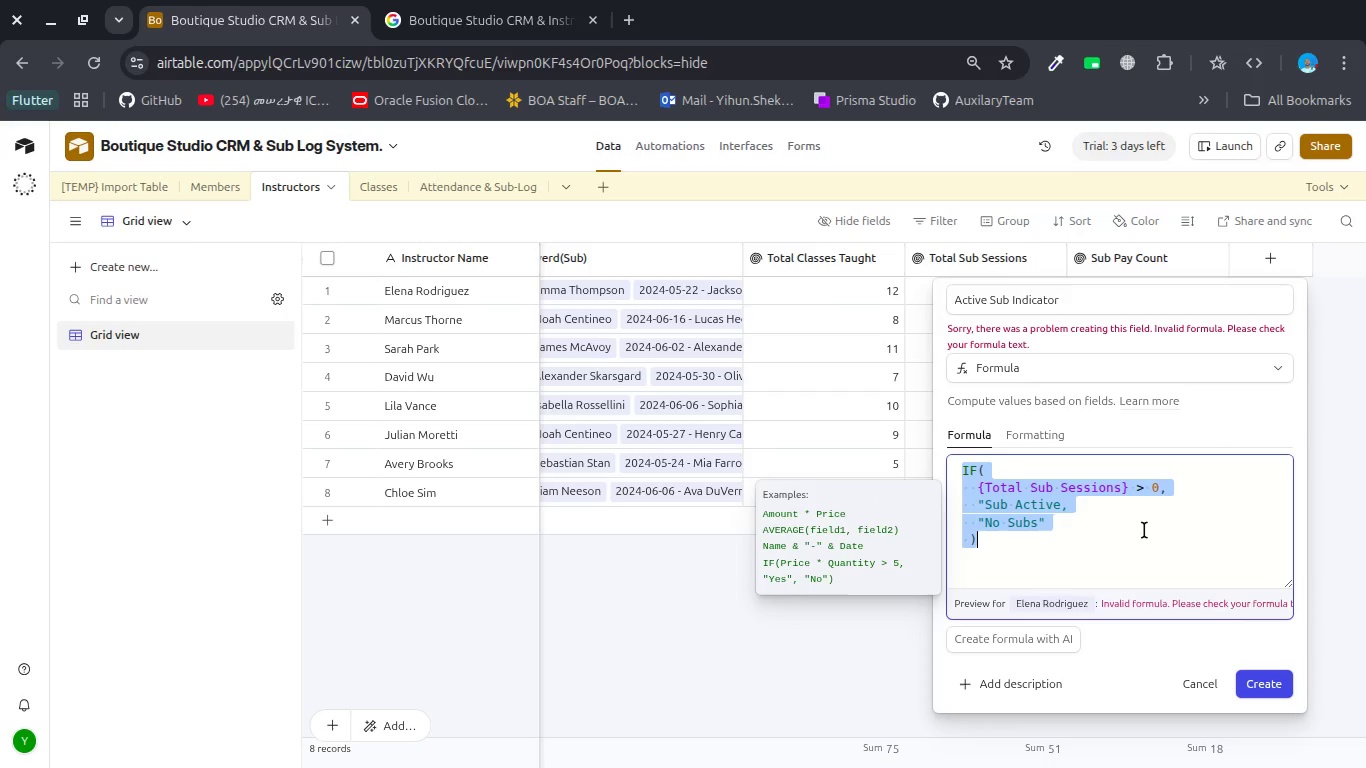 
key(Control+C)
 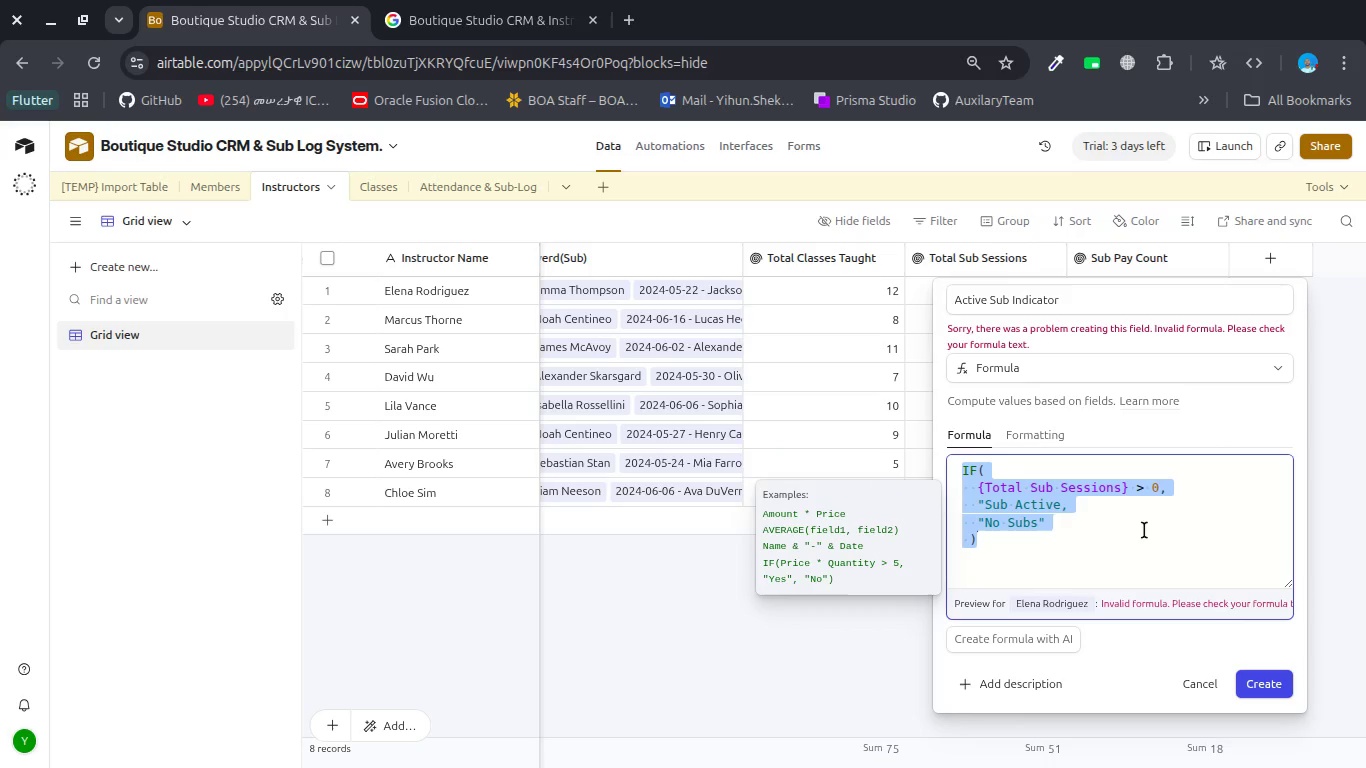 
key(Control+C)
 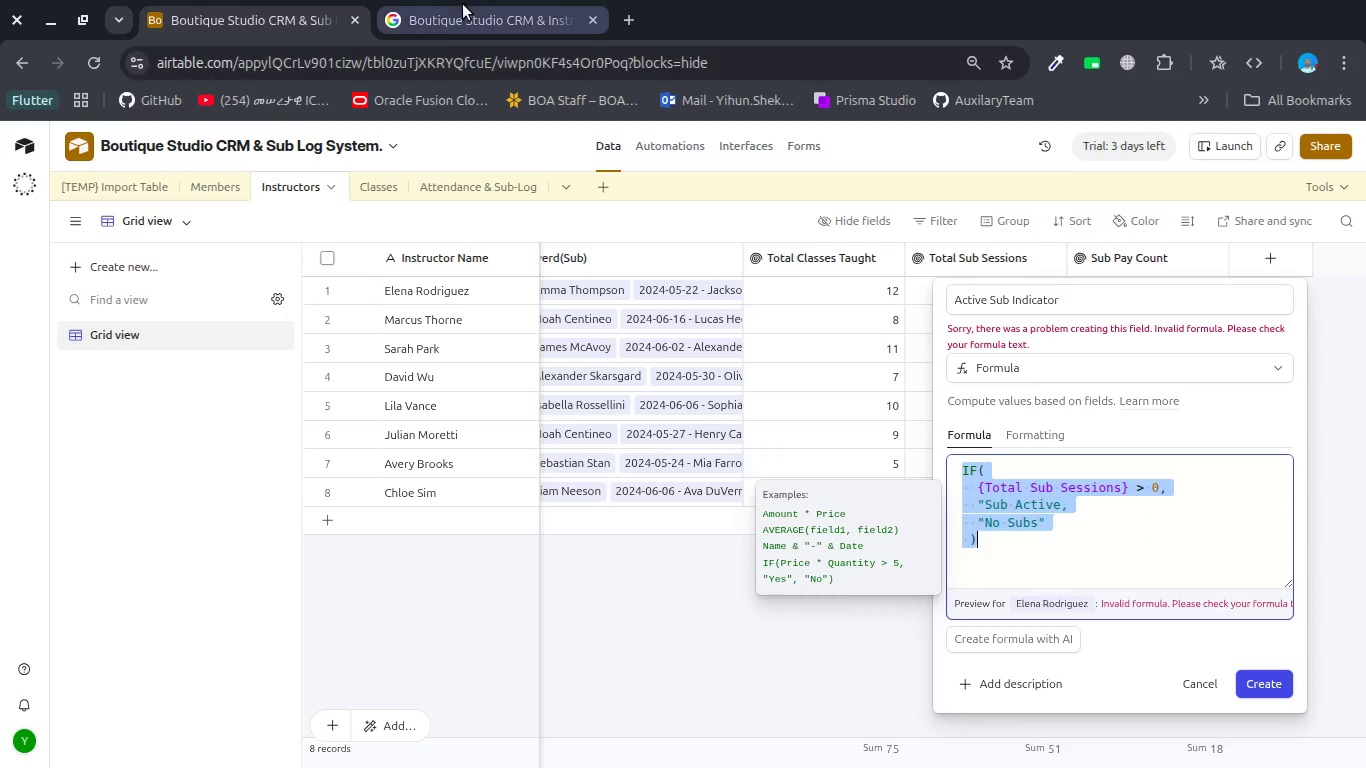 
left_click([463, 4])
 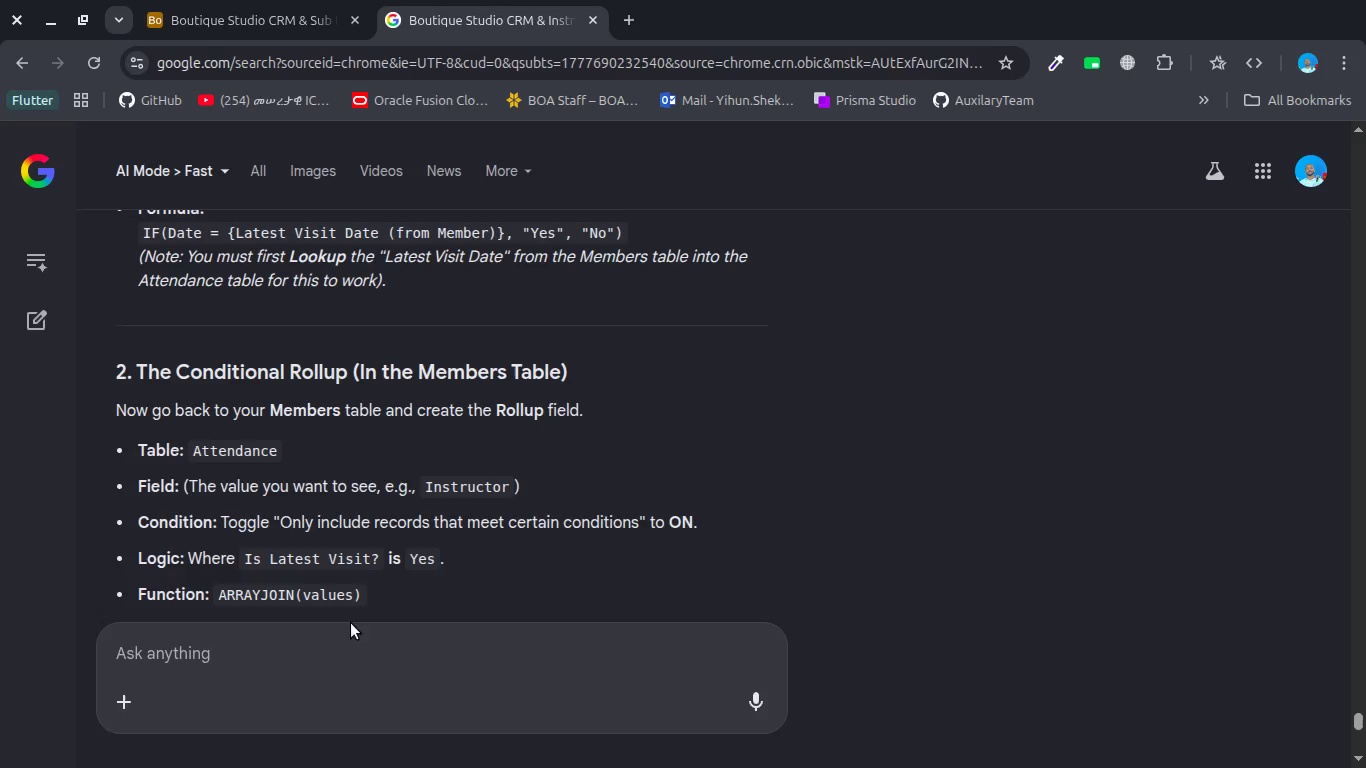 
left_click([345, 635])
 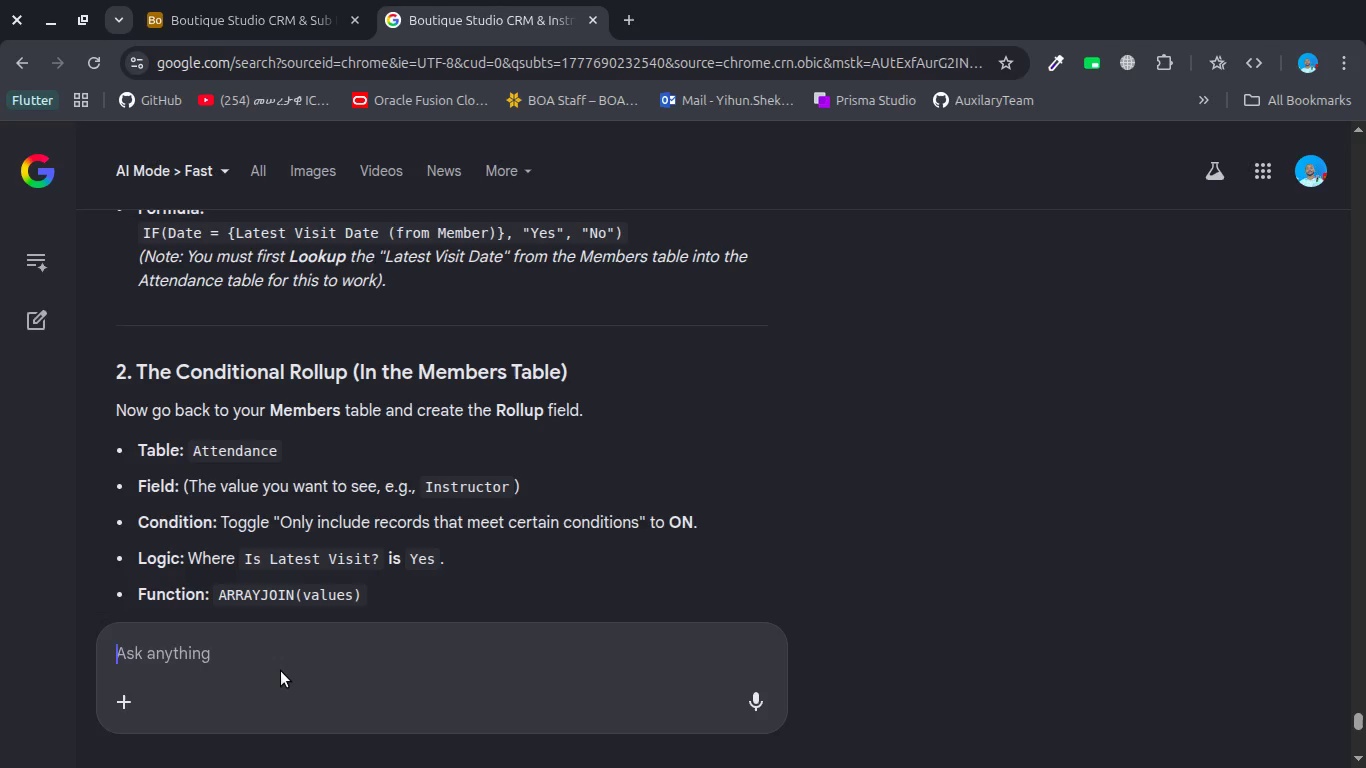 
left_click([281, 671])
 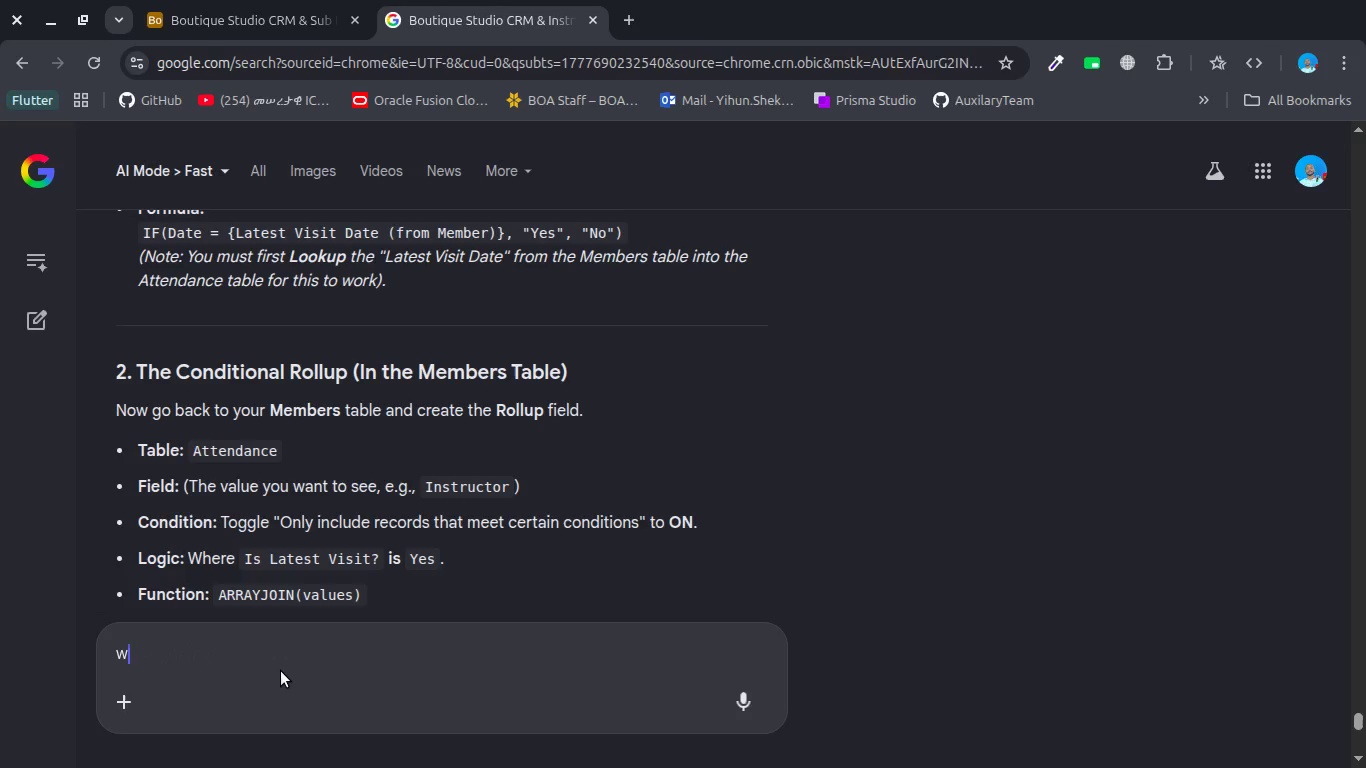 
type(what is the wrong with )
 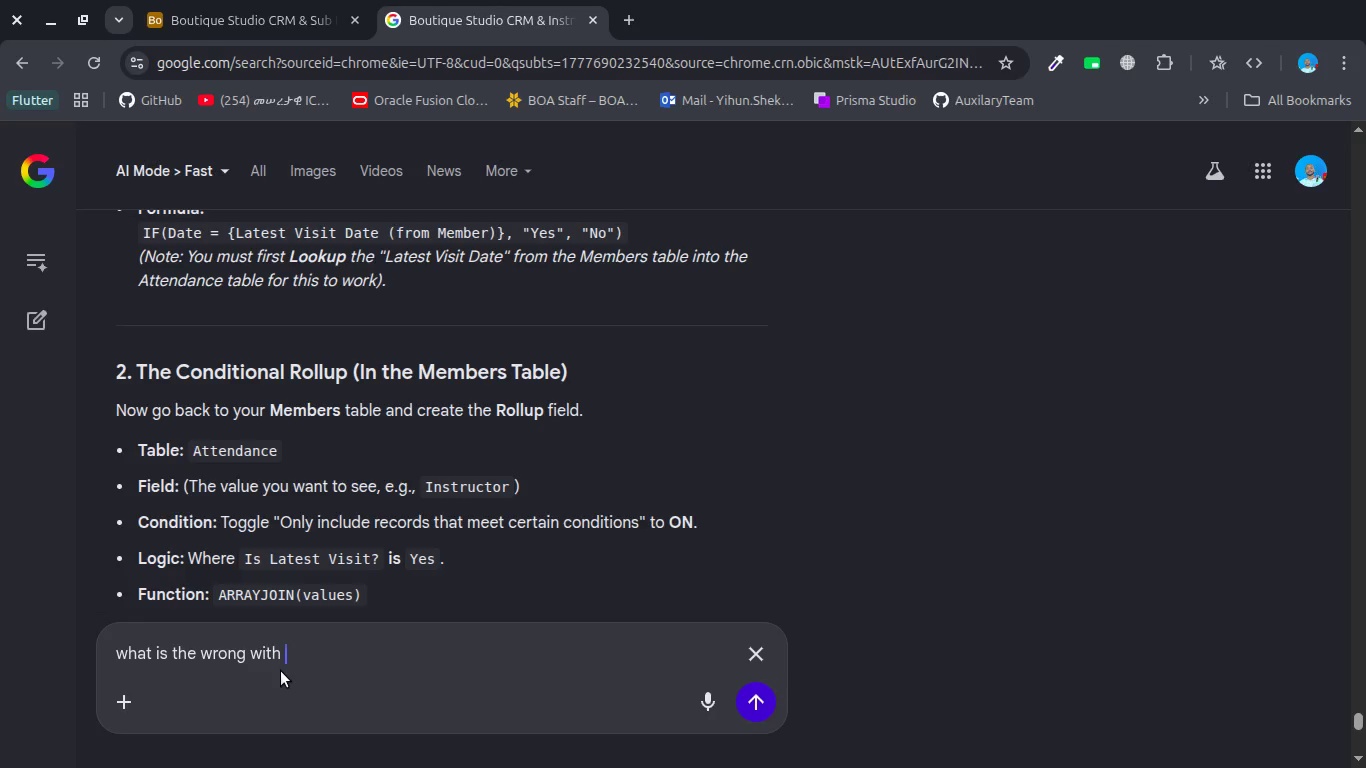 
key(Control+ControlLeft)
 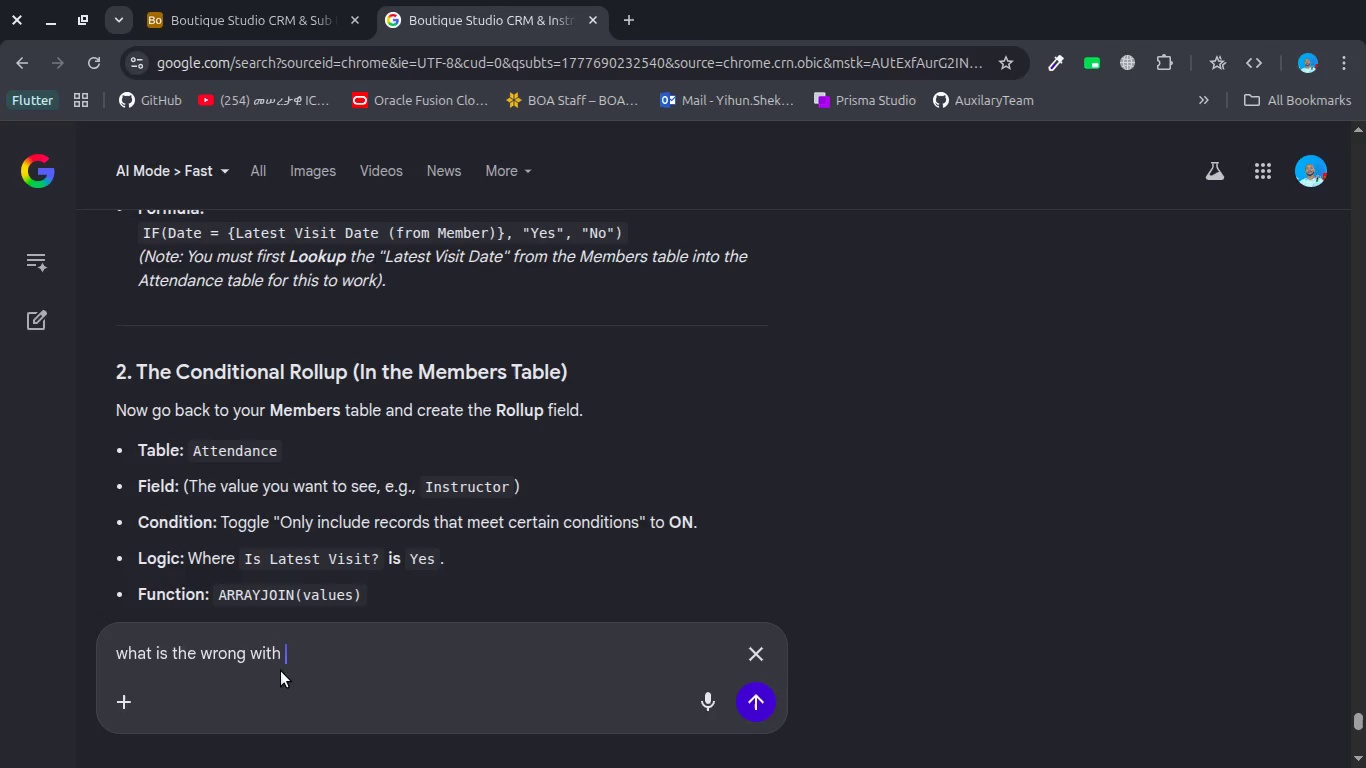 
key(Control+V)
 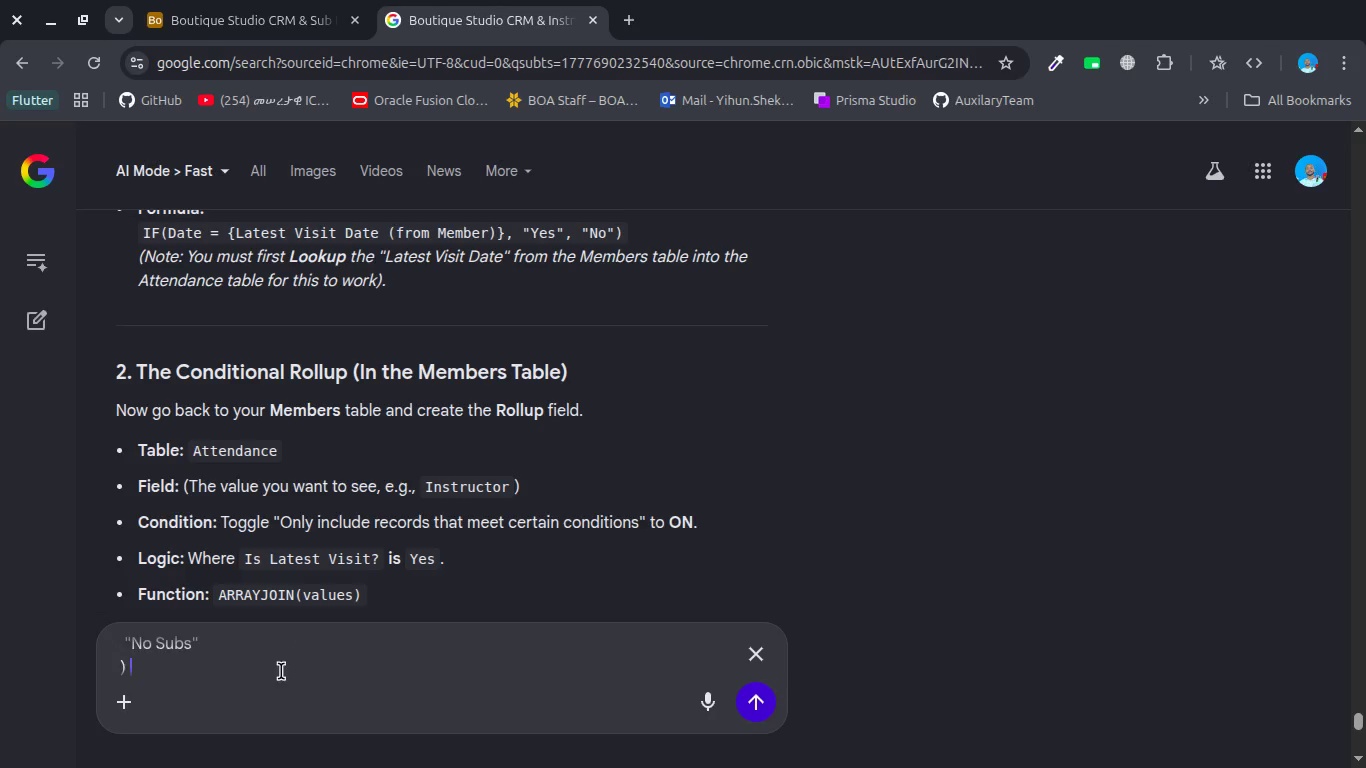 
type( this formla isit is saying foluma ierros )
 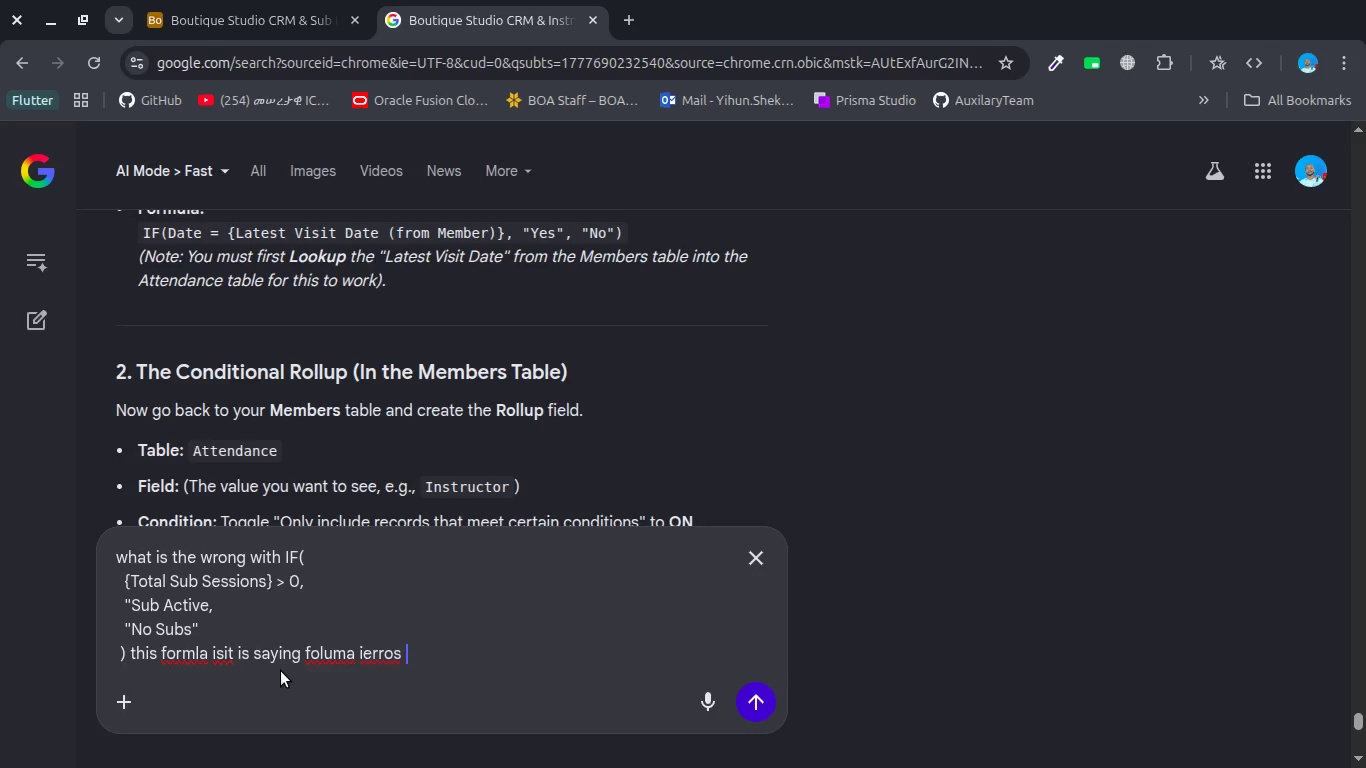 
key(Enter)
 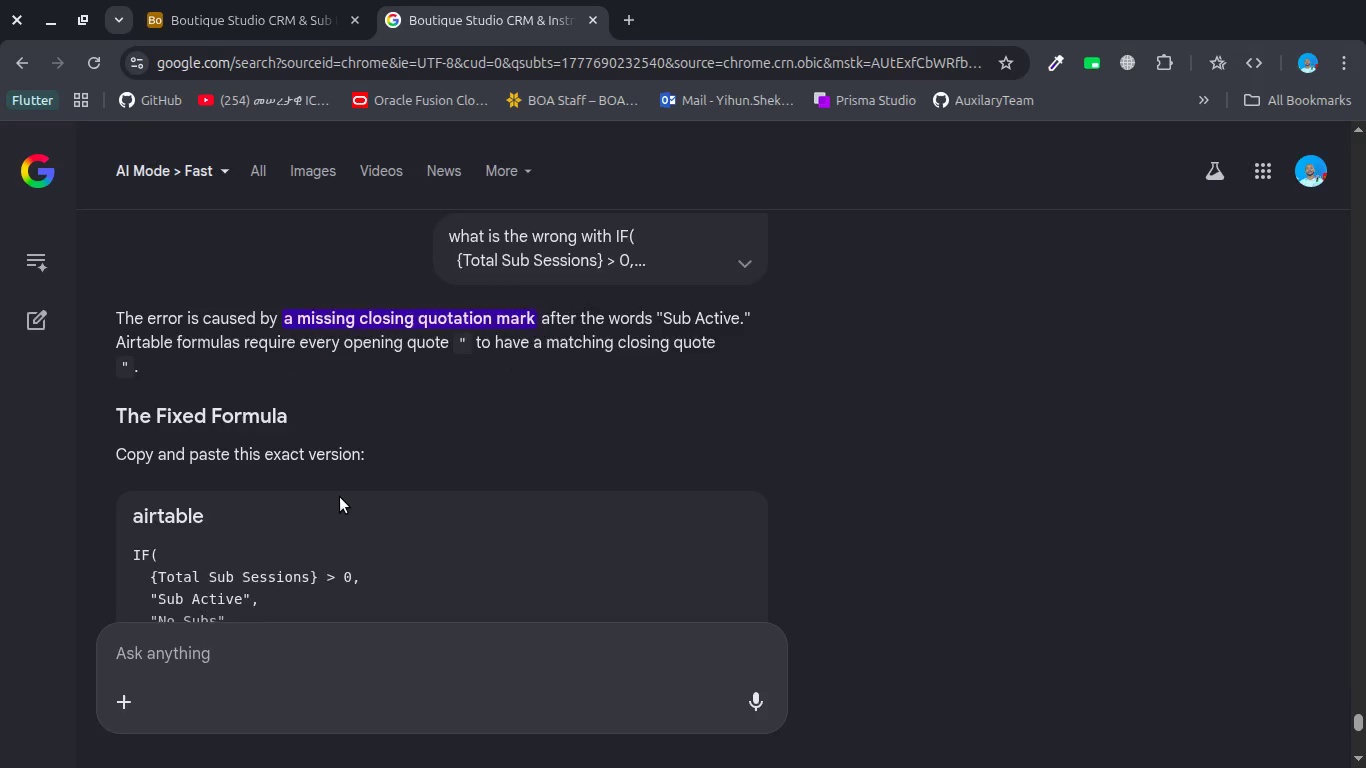 
wait(7.91)
 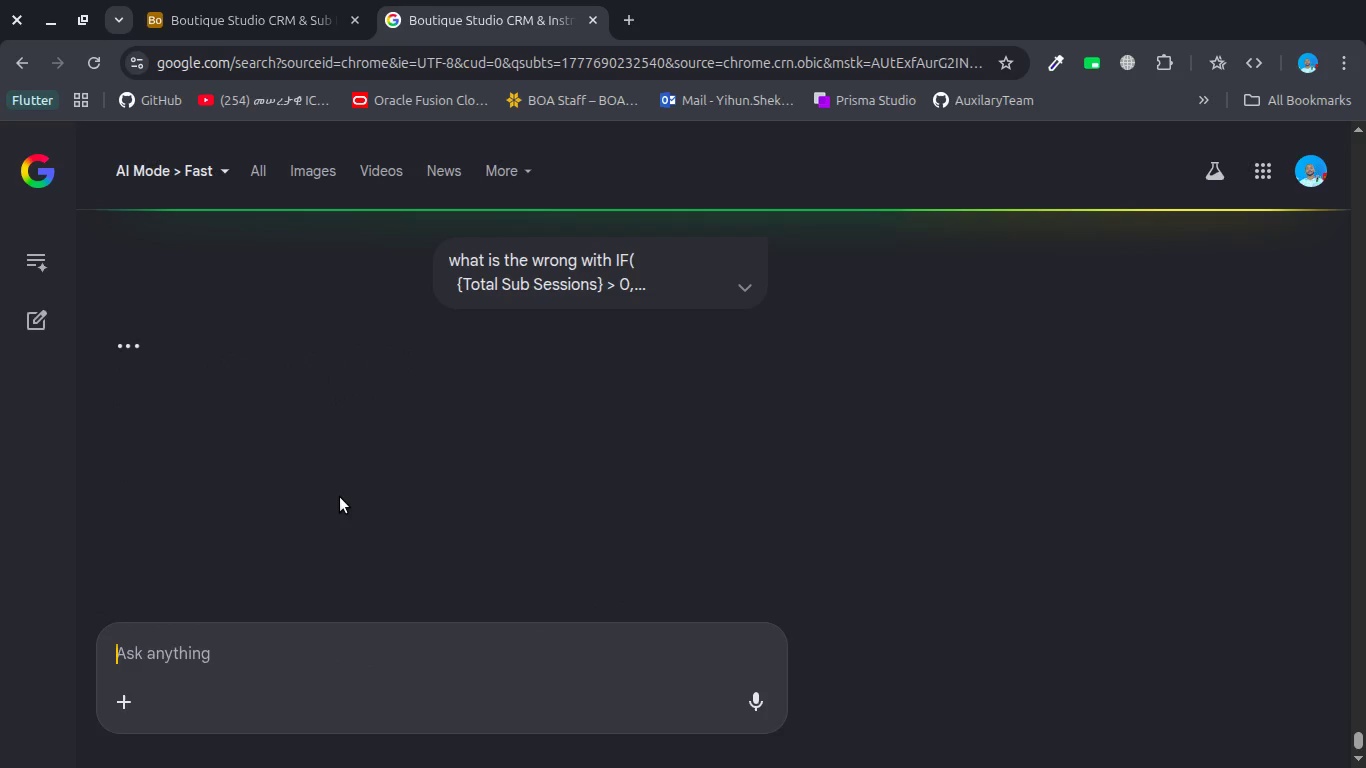 
scroll: coordinate [340, 497], scroll_direction: down, amount: 1.0
 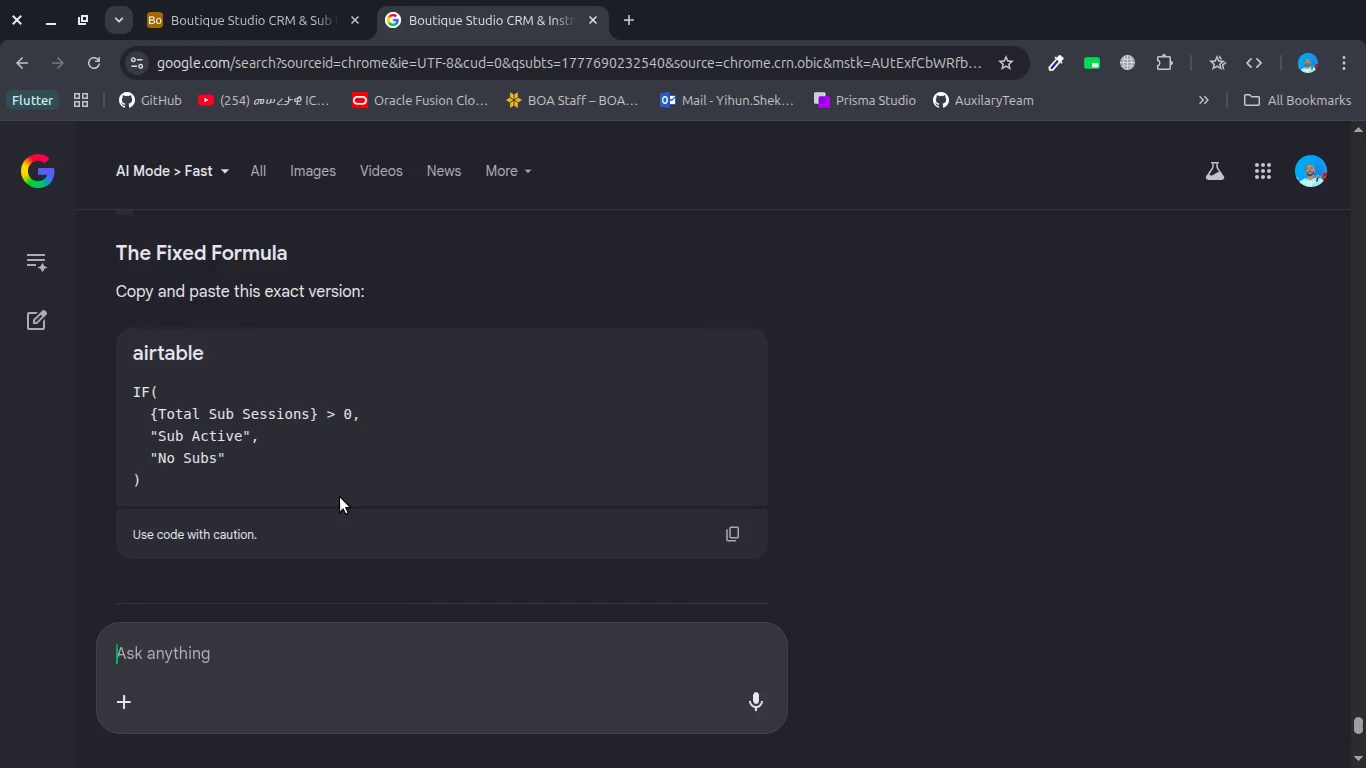 
scroll: coordinate [340, 497], scroll_direction: none, amount: 0.0
 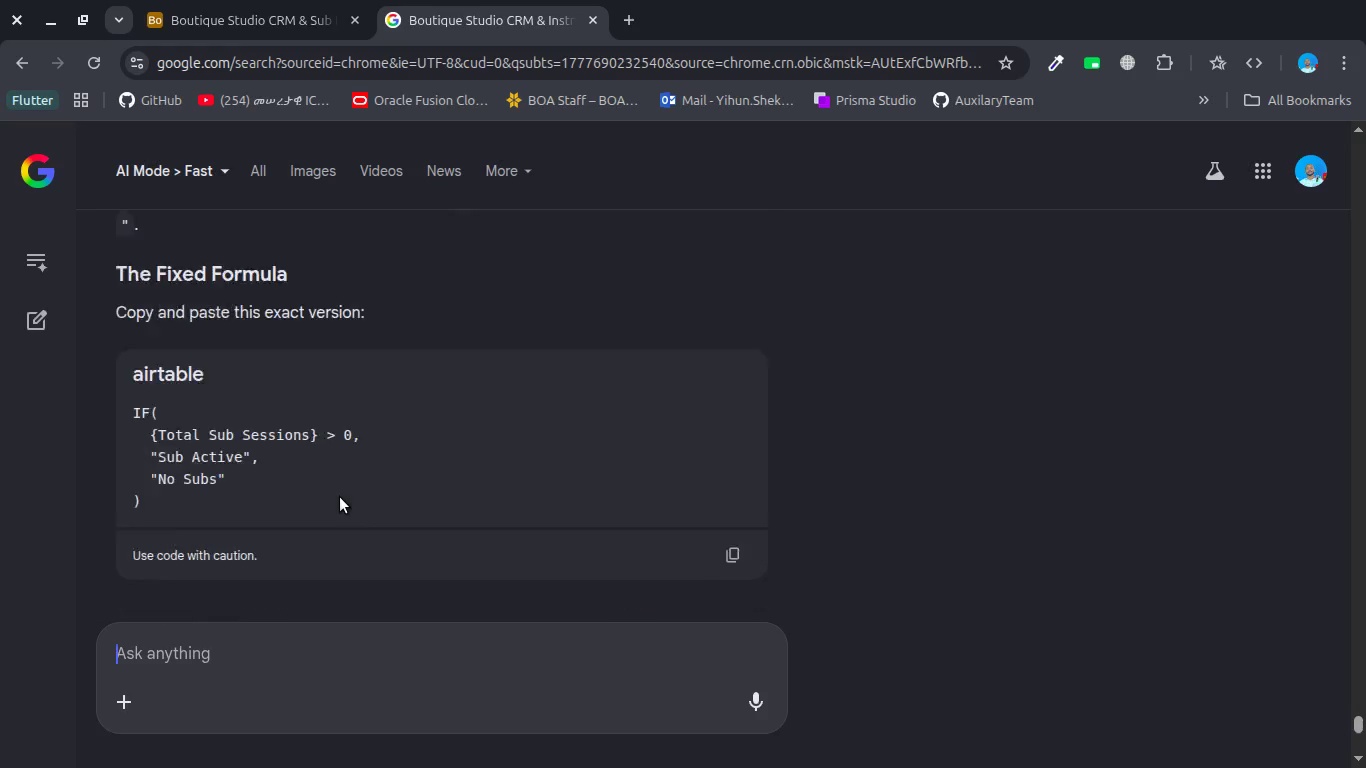 
scroll: coordinate [340, 497], scroll_direction: up, amount: 2.0
 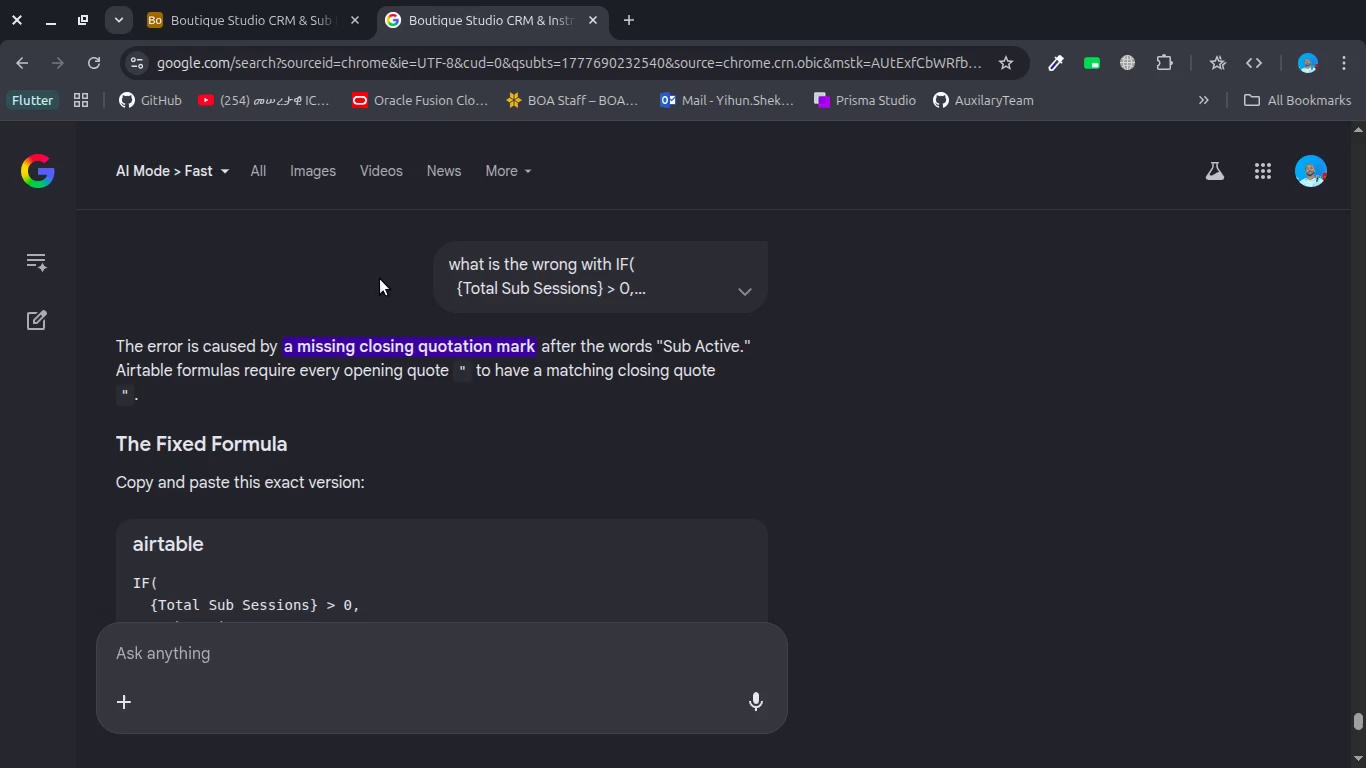 
wait(7.7)
 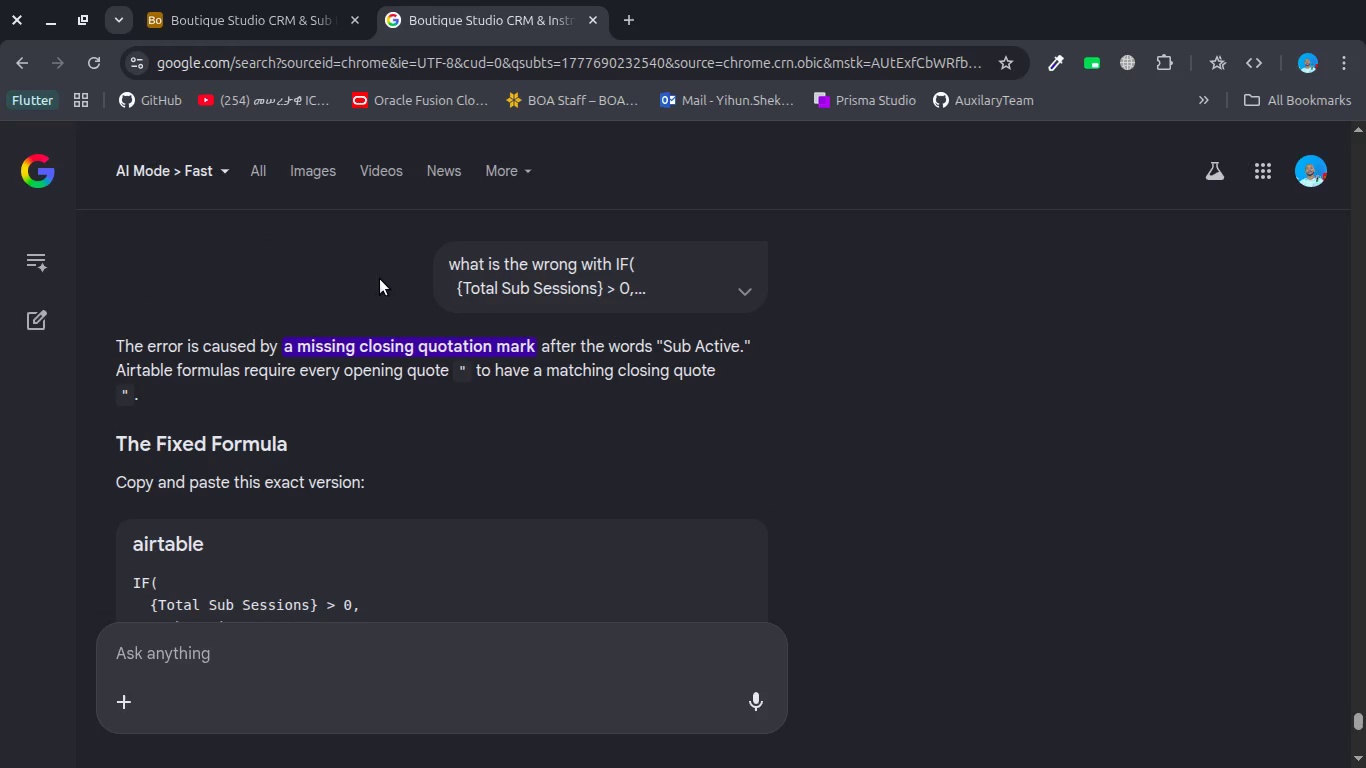 
left_click([281, 30])
 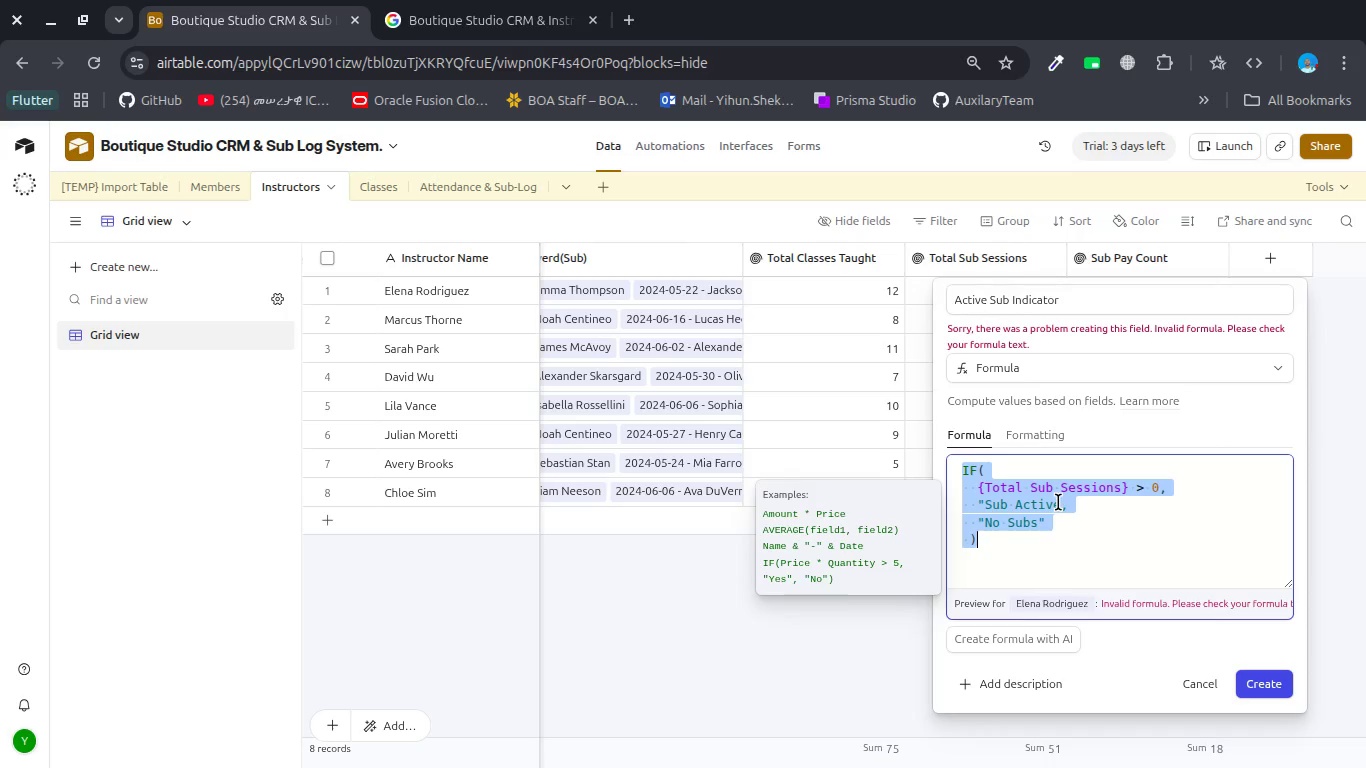 
left_click([1063, 505])
 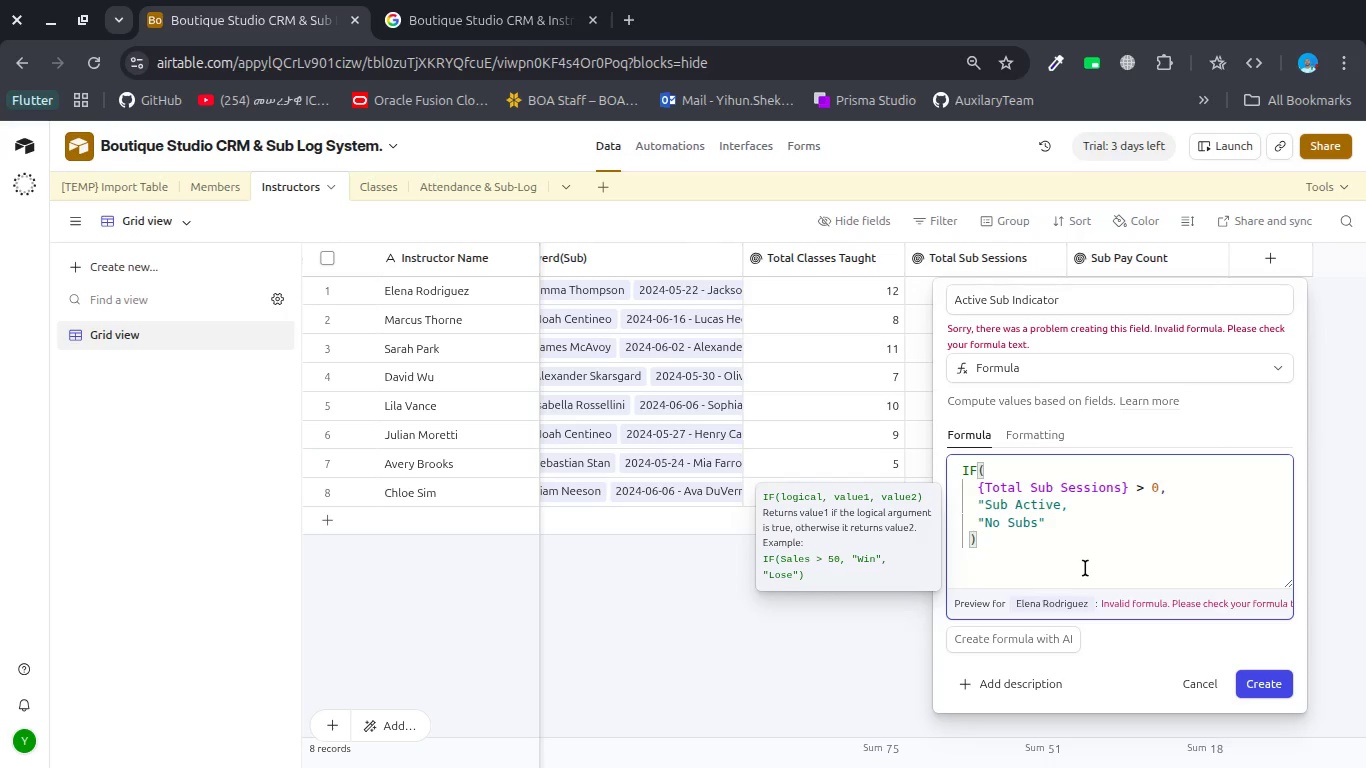 
key(Shift+ShiftRight)
 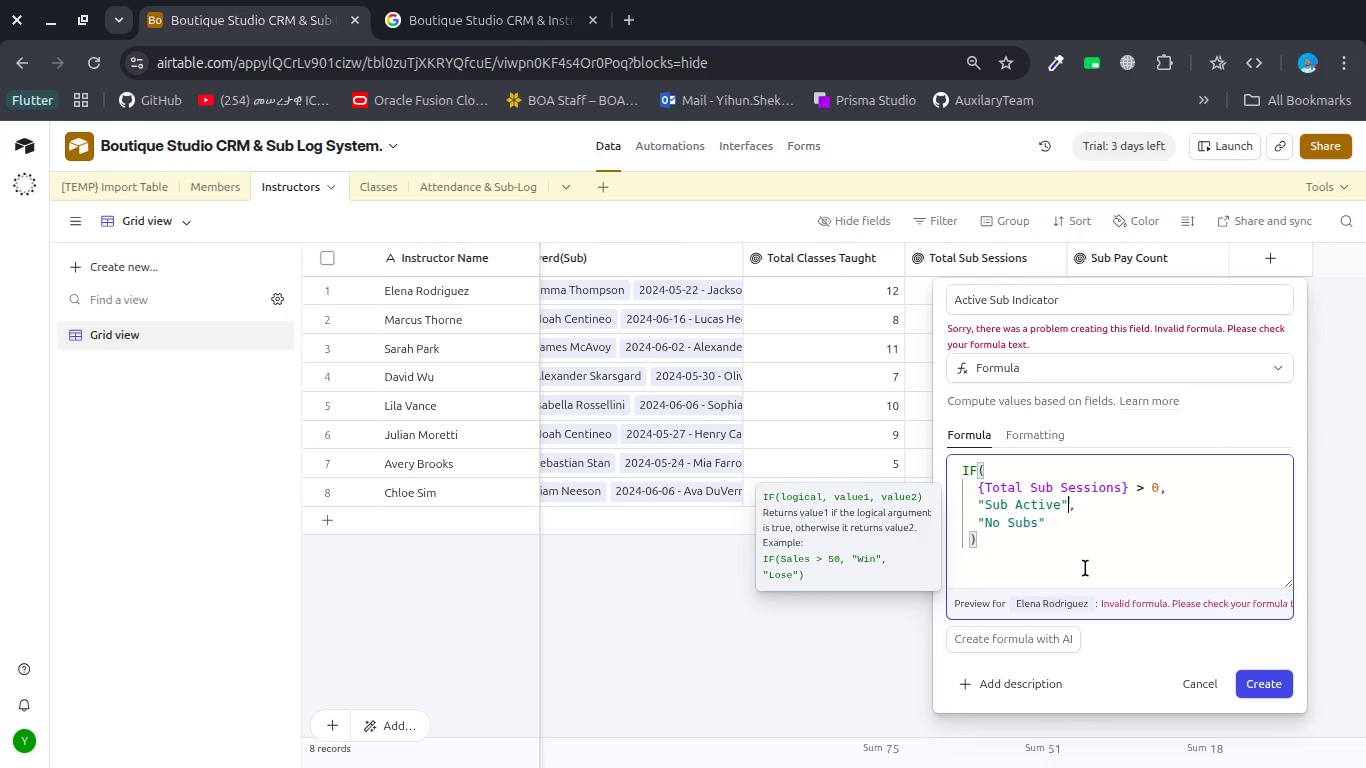 
key(Shift+Quote)
 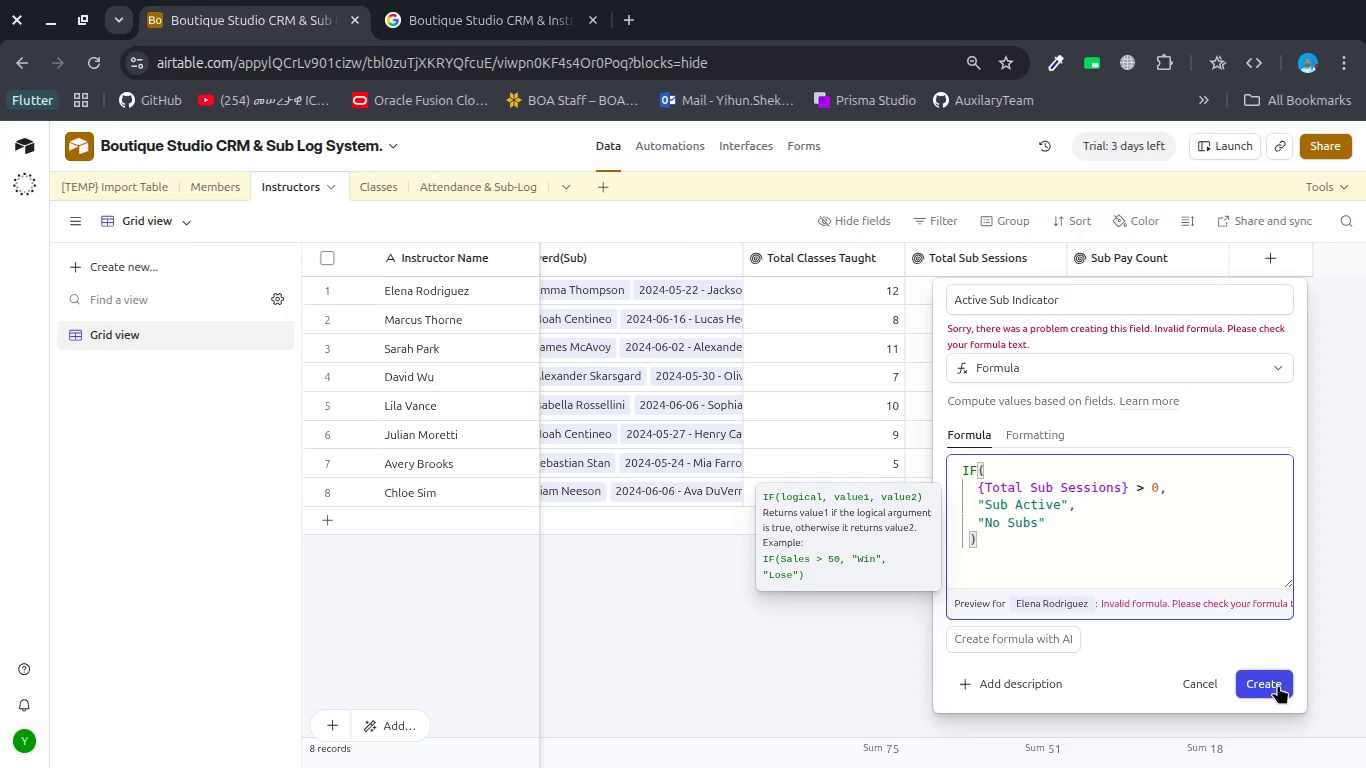 
left_click([1276, 683])
 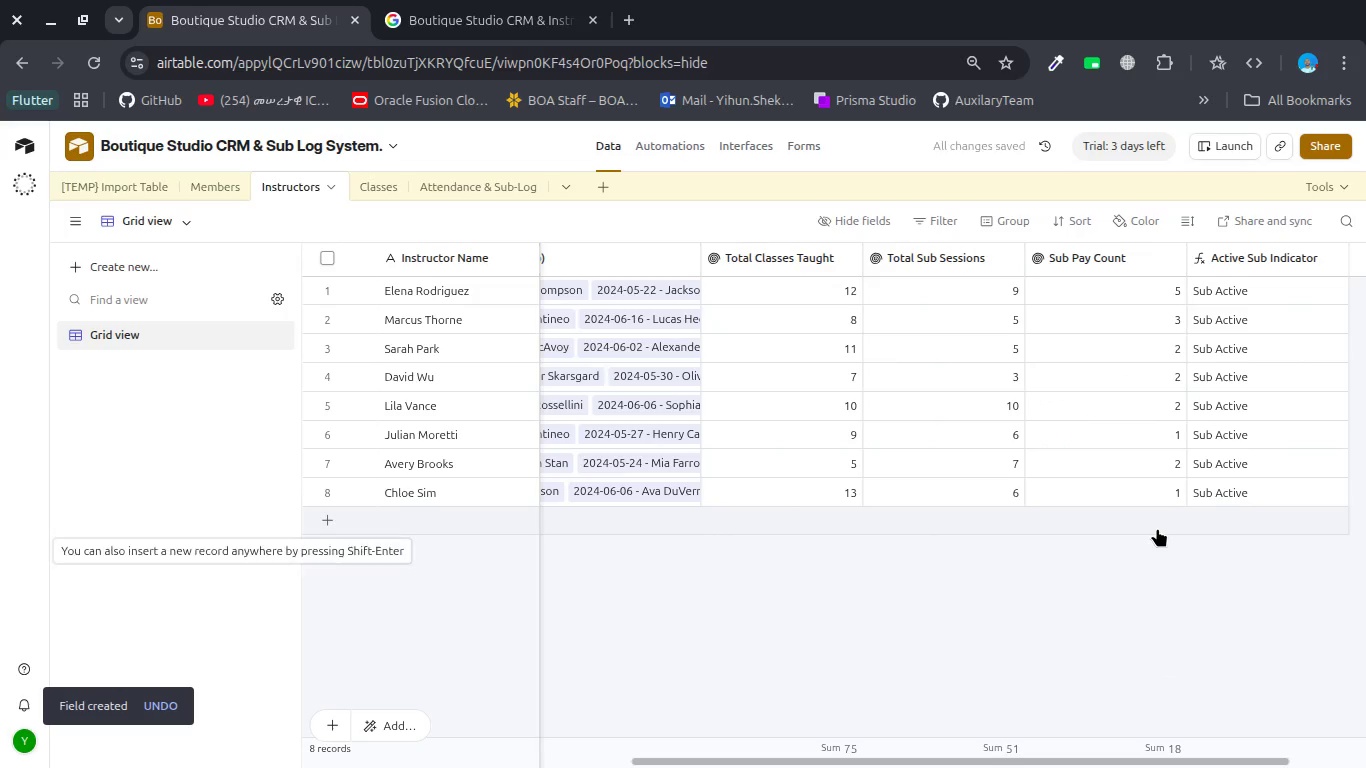 
wait(5.13)
 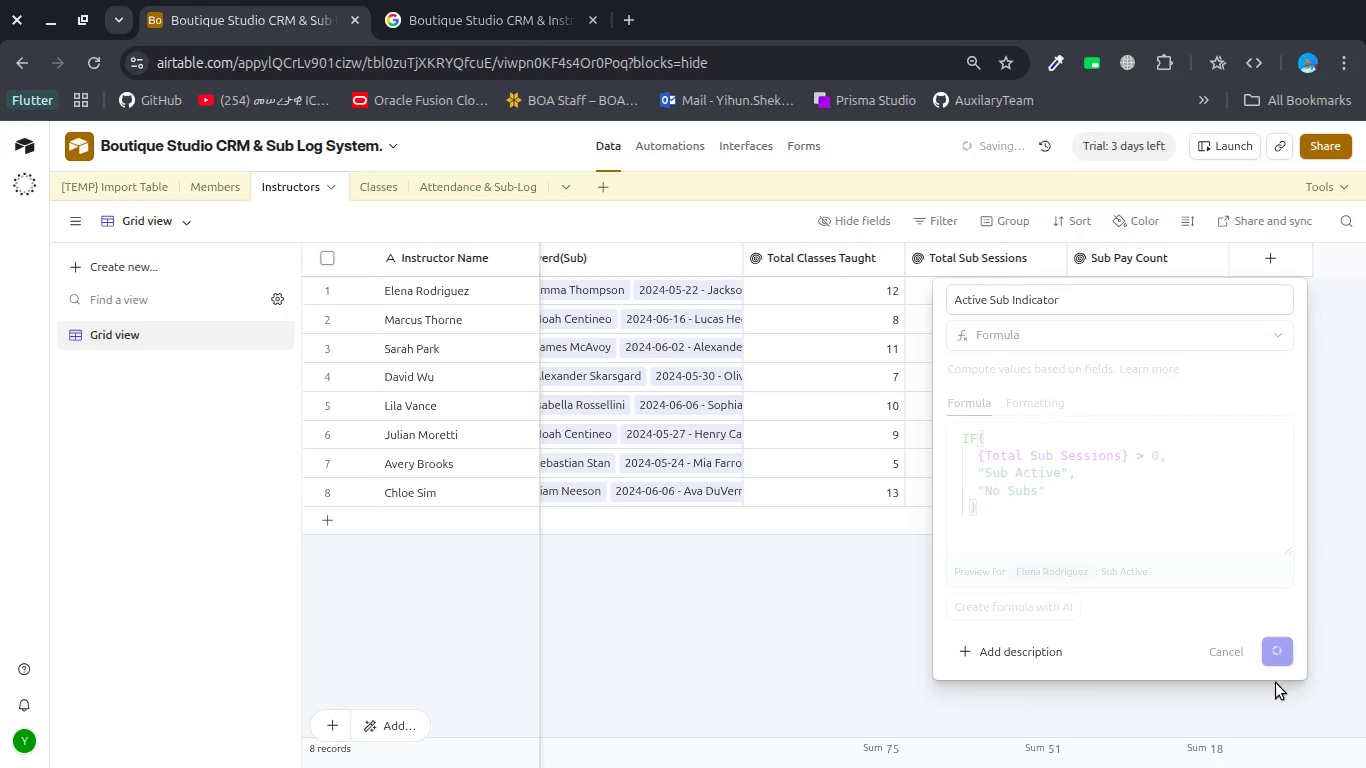 
scroll: coordinate [1217, 448], scroll_direction: down, amount: 3.0
 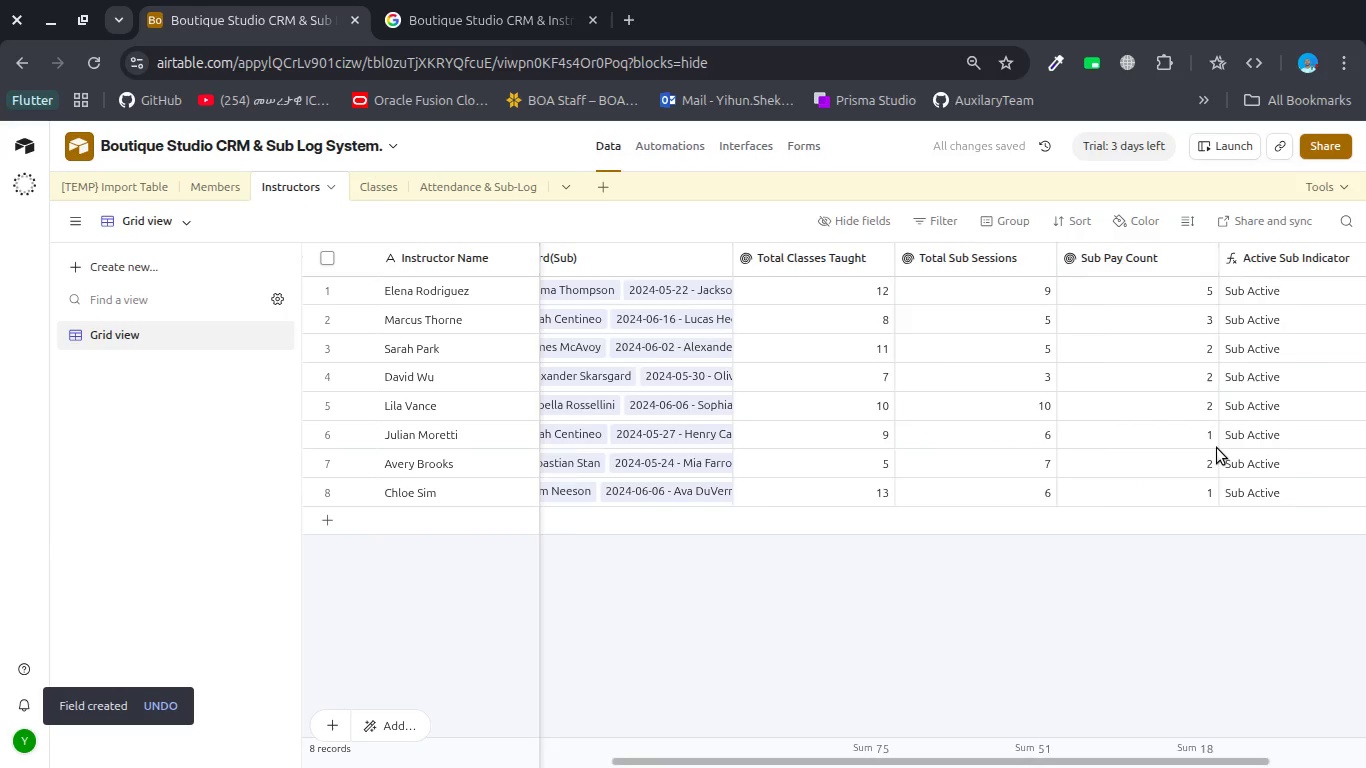 
scroll: coordinate [1217, 448], scroll_direction: up, amount: 4.0
 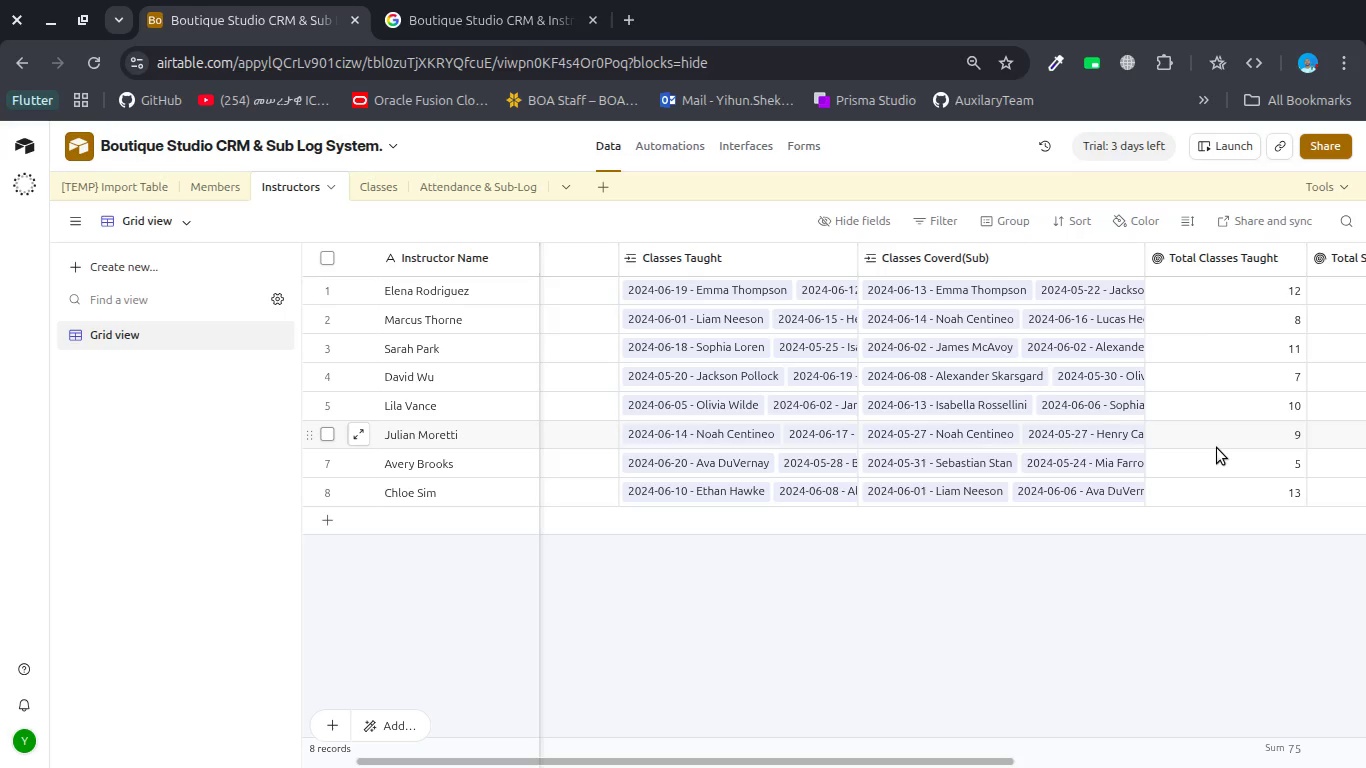 
wait(20.99)
 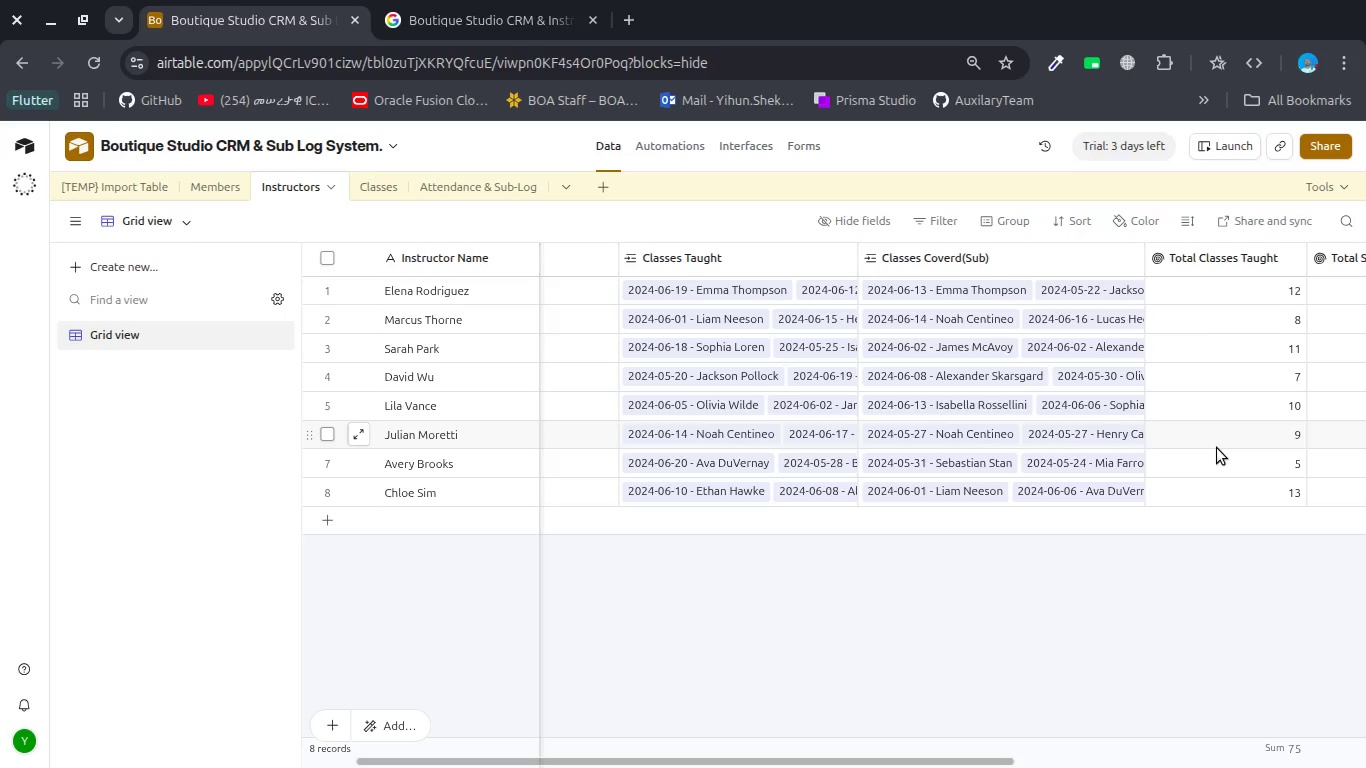 
scroll: coordinate [1217, 448], scroll_direction: up, amount: 4.0
 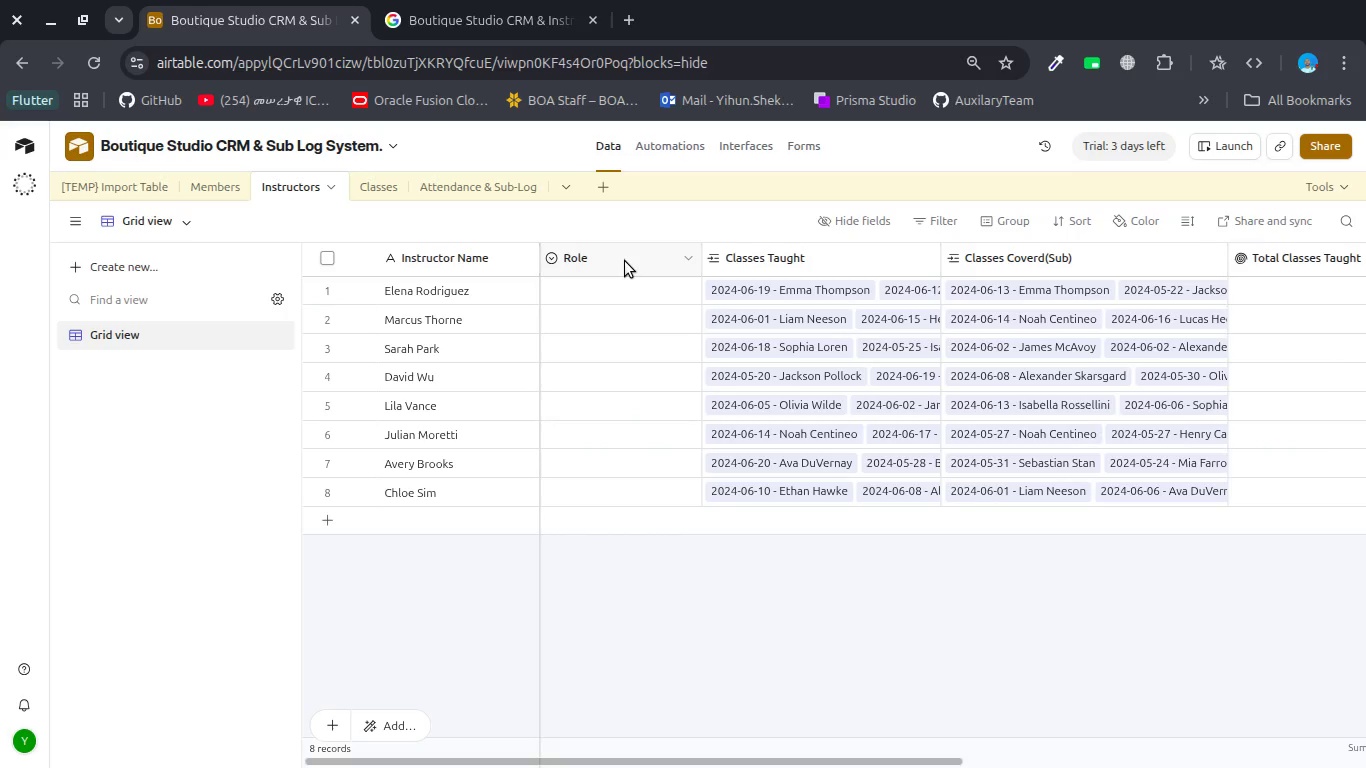 
double_click([625, 261])
 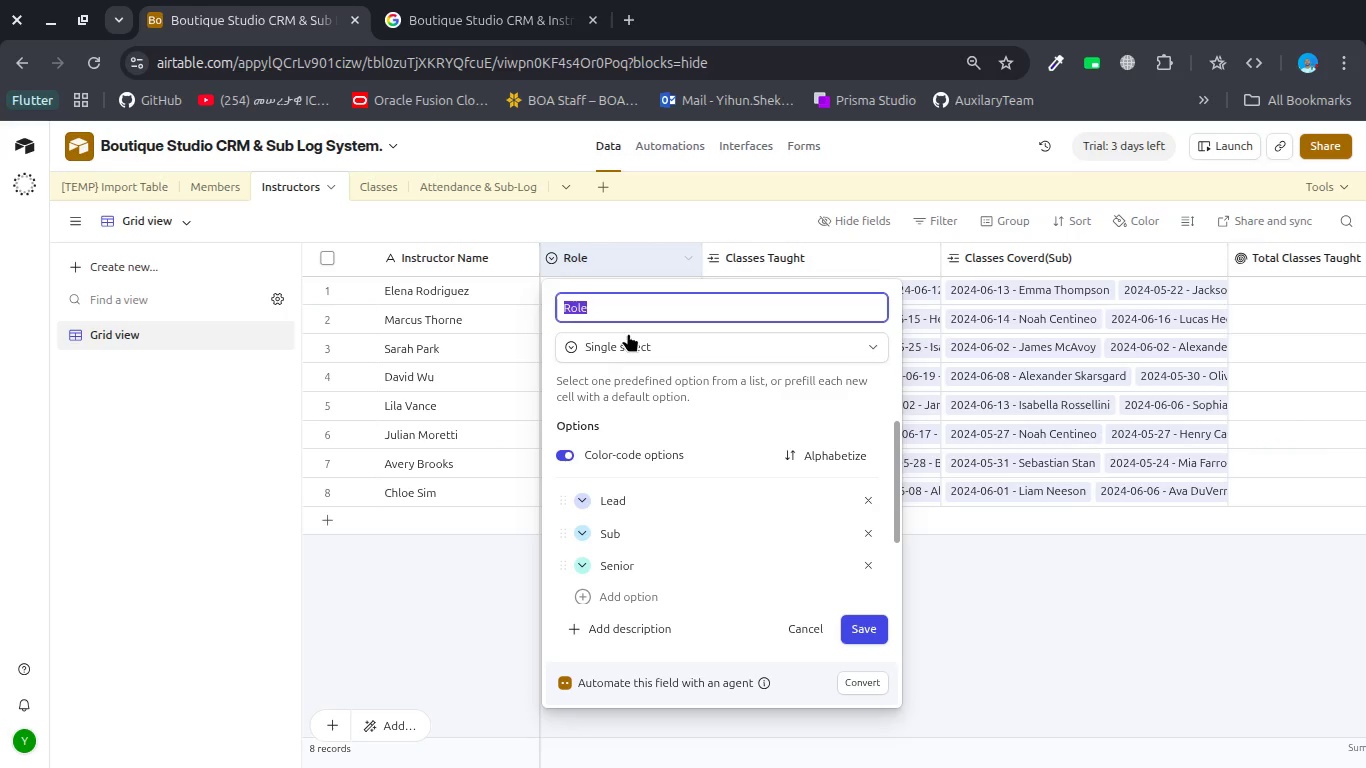 
left_click([628, 342])
 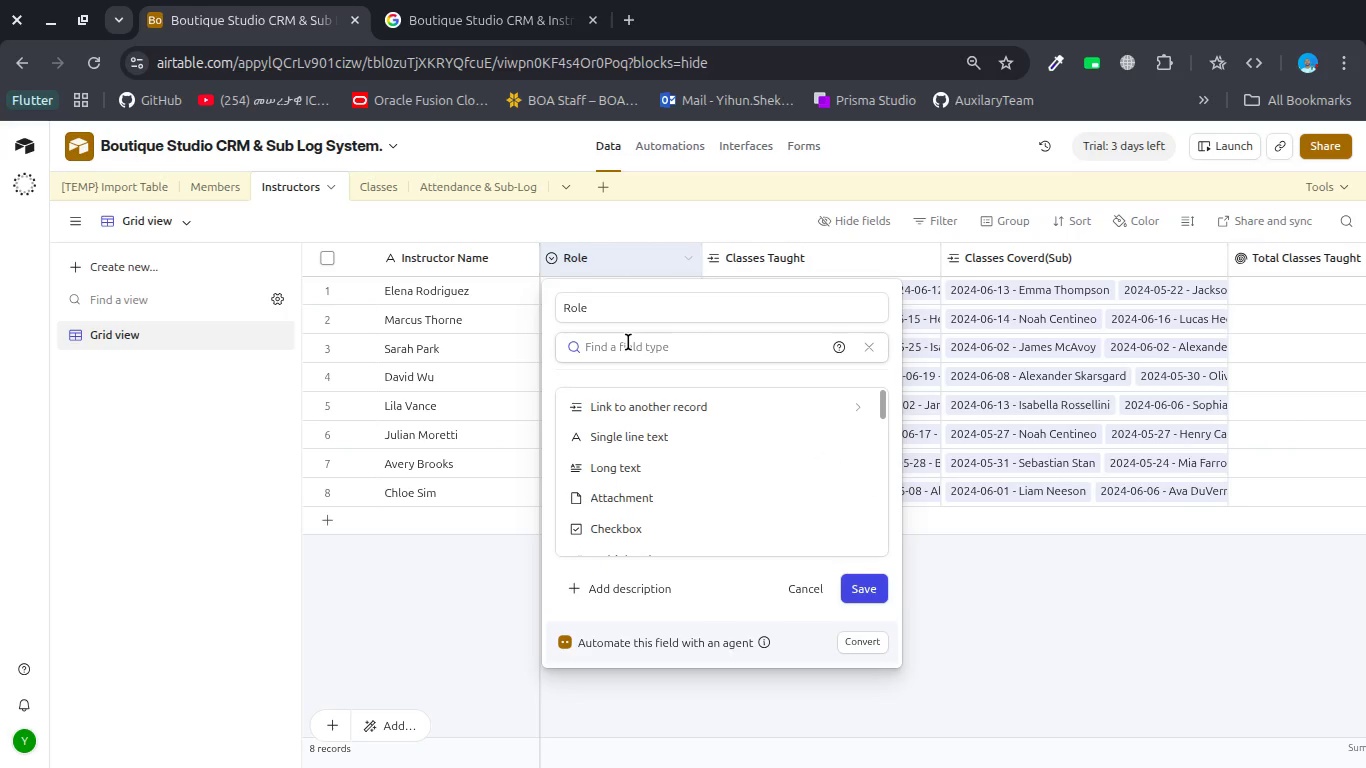 
type(rol)
 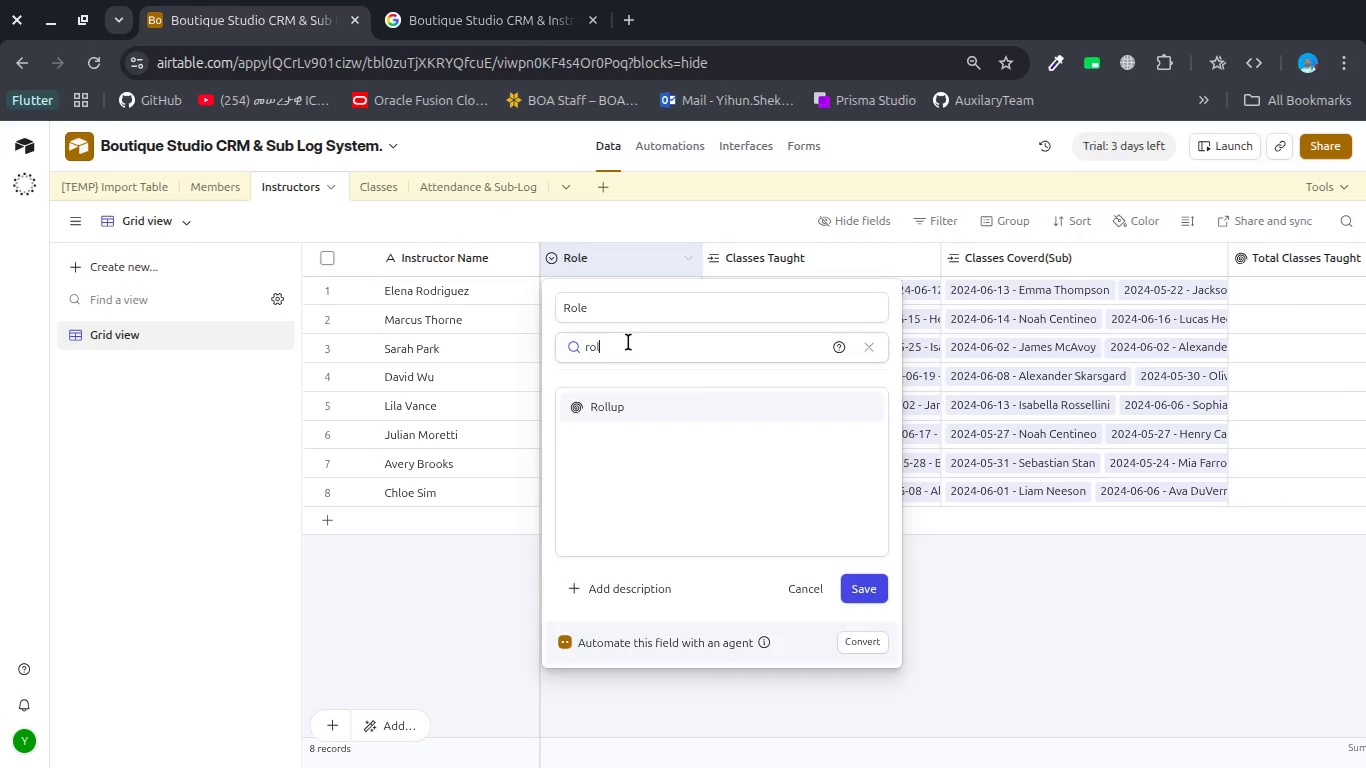 
key(Enter)
 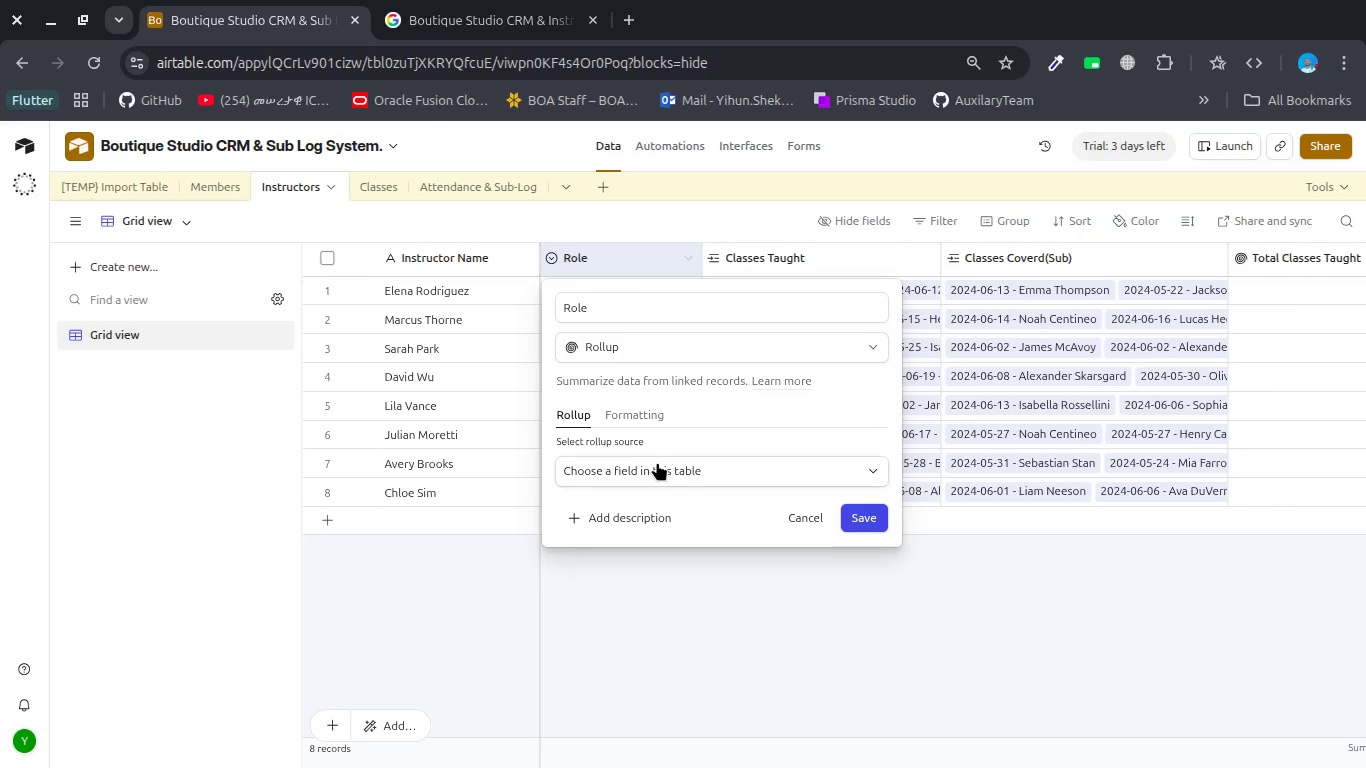 
left_click([655, 467])
 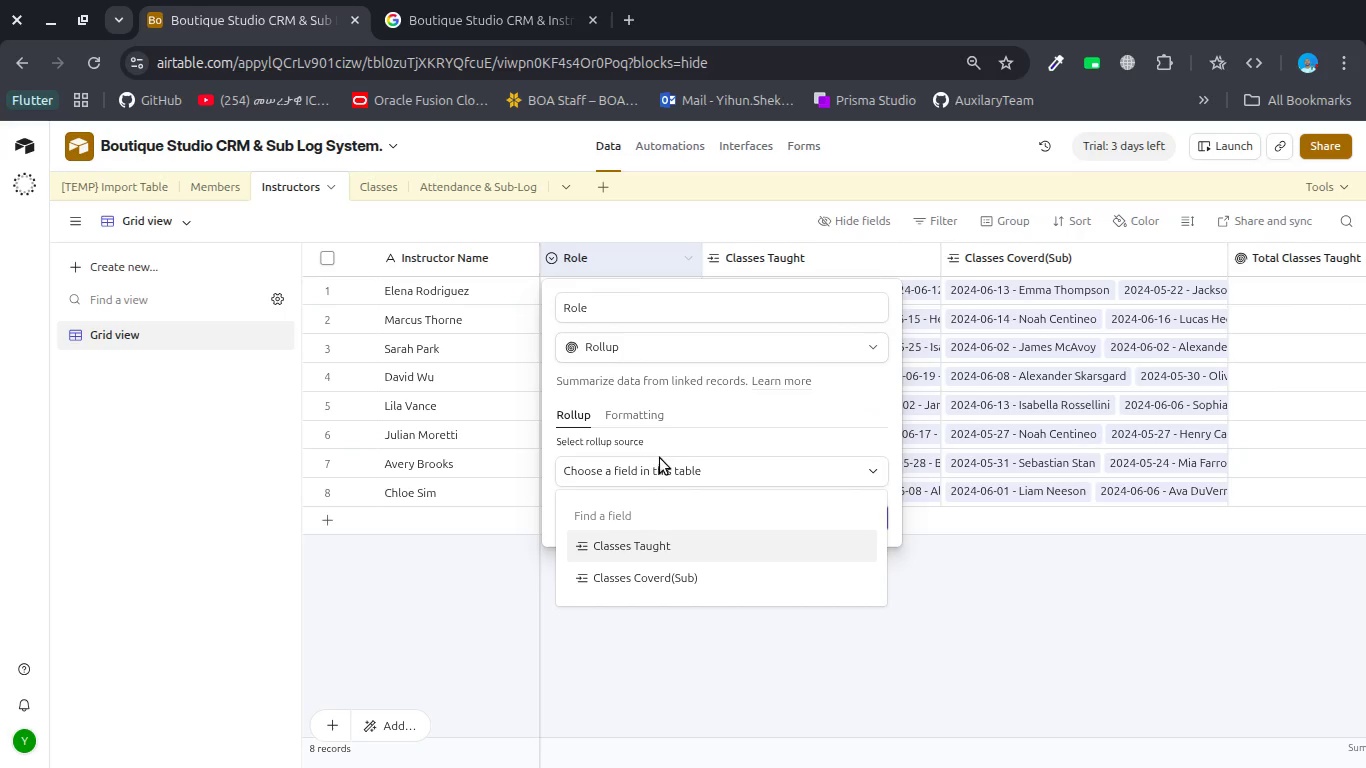 
key(Escape)
 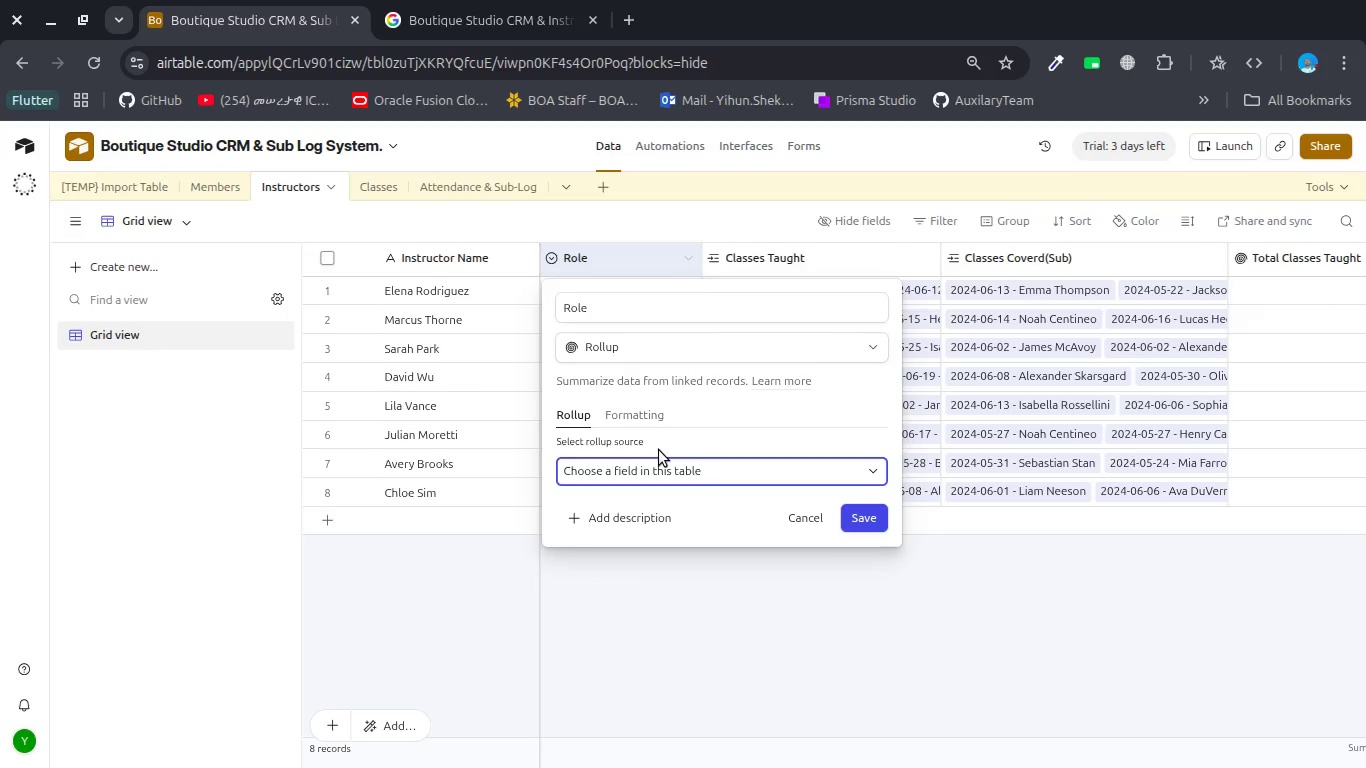 
key(Escape)
 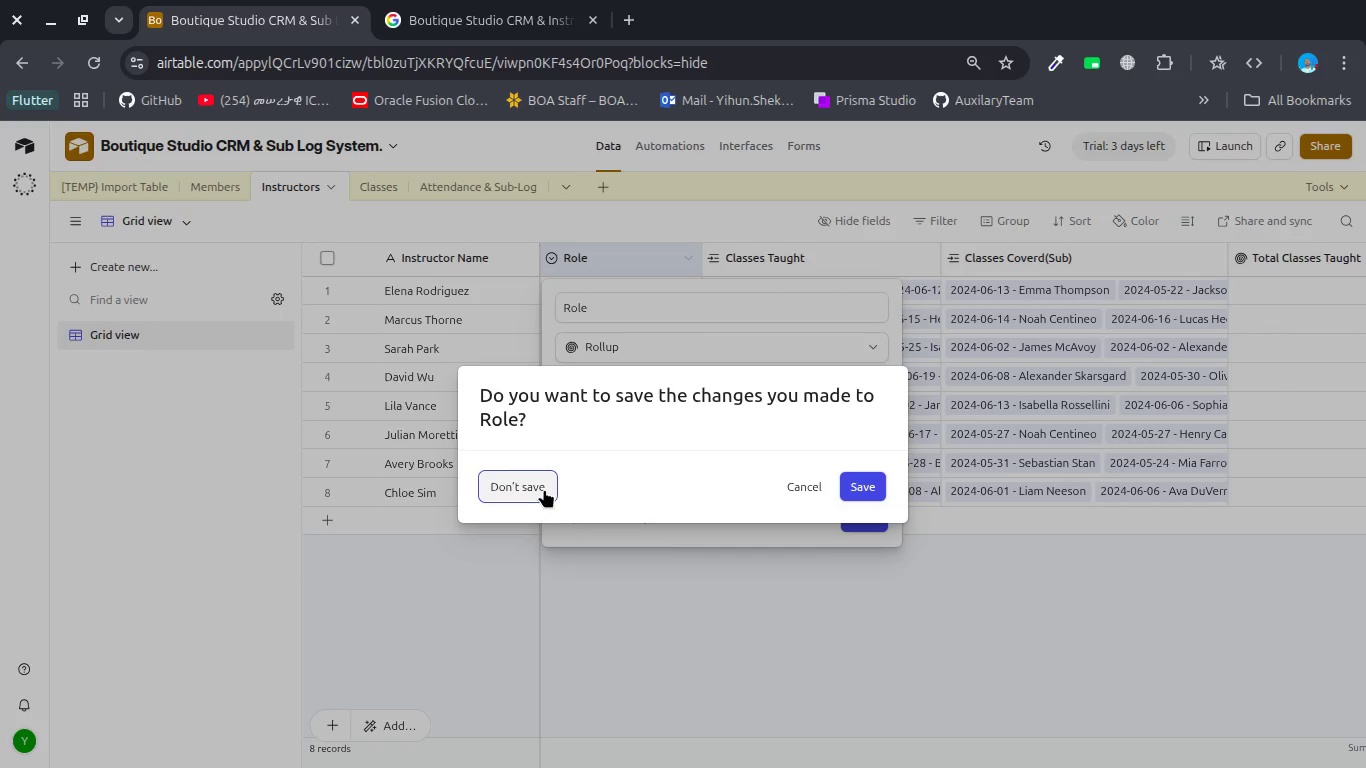 
left_click([541, 489])
 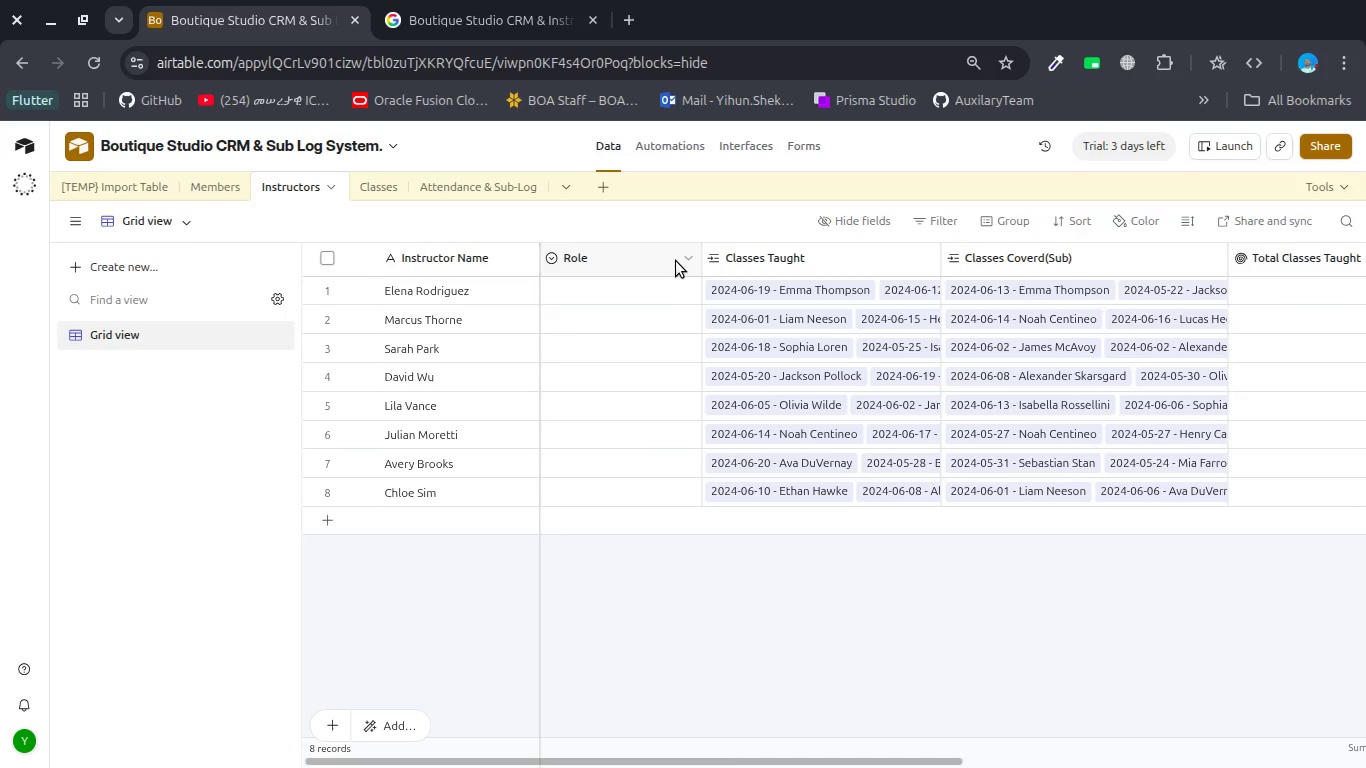 
left_click([676, 261])
 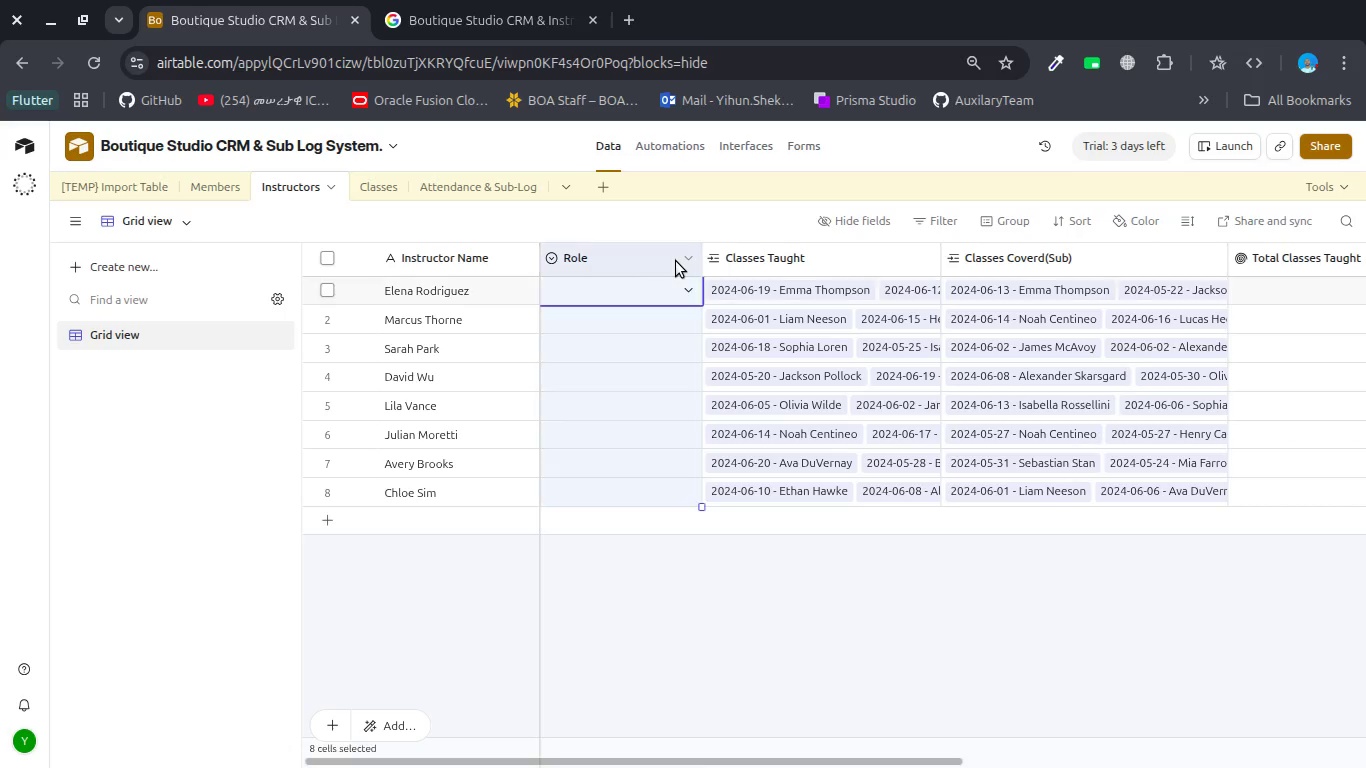 
left_click([676, 261])
 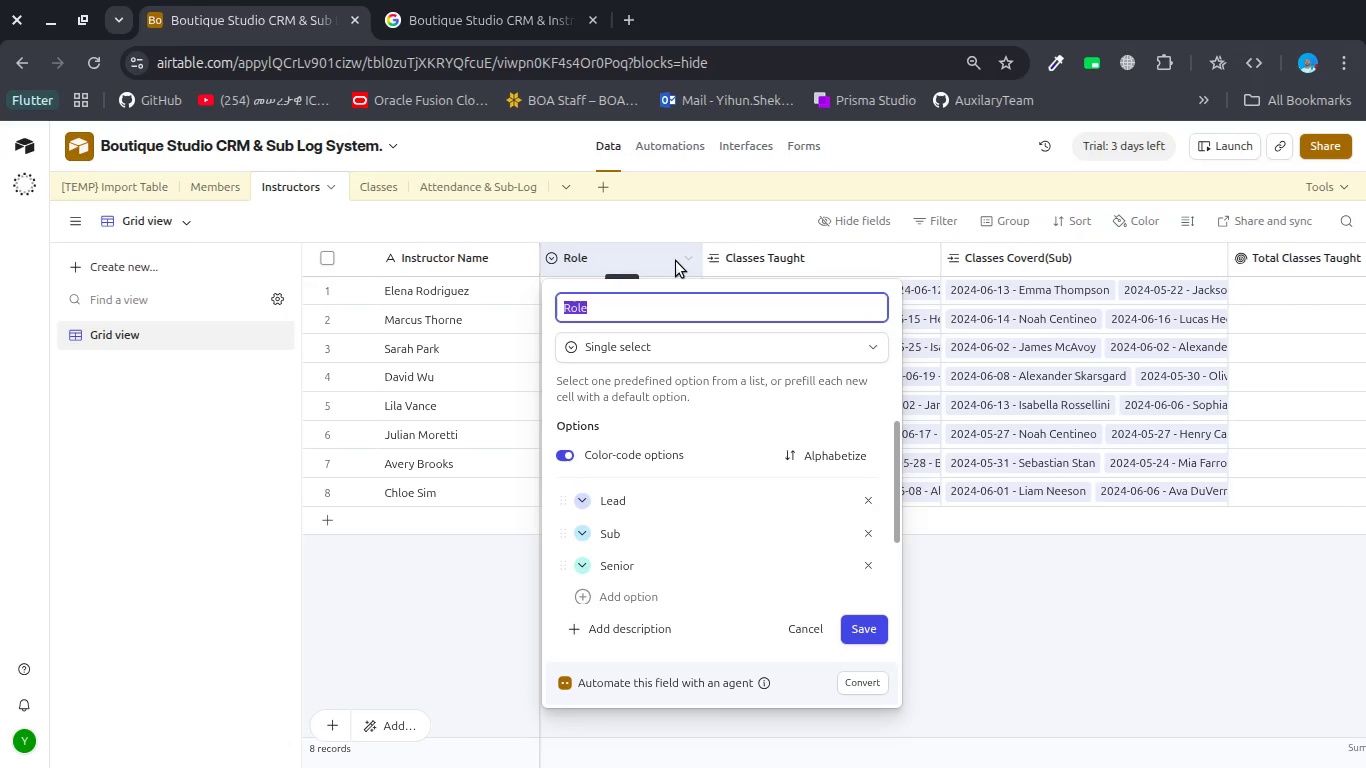 
key(Escape)
 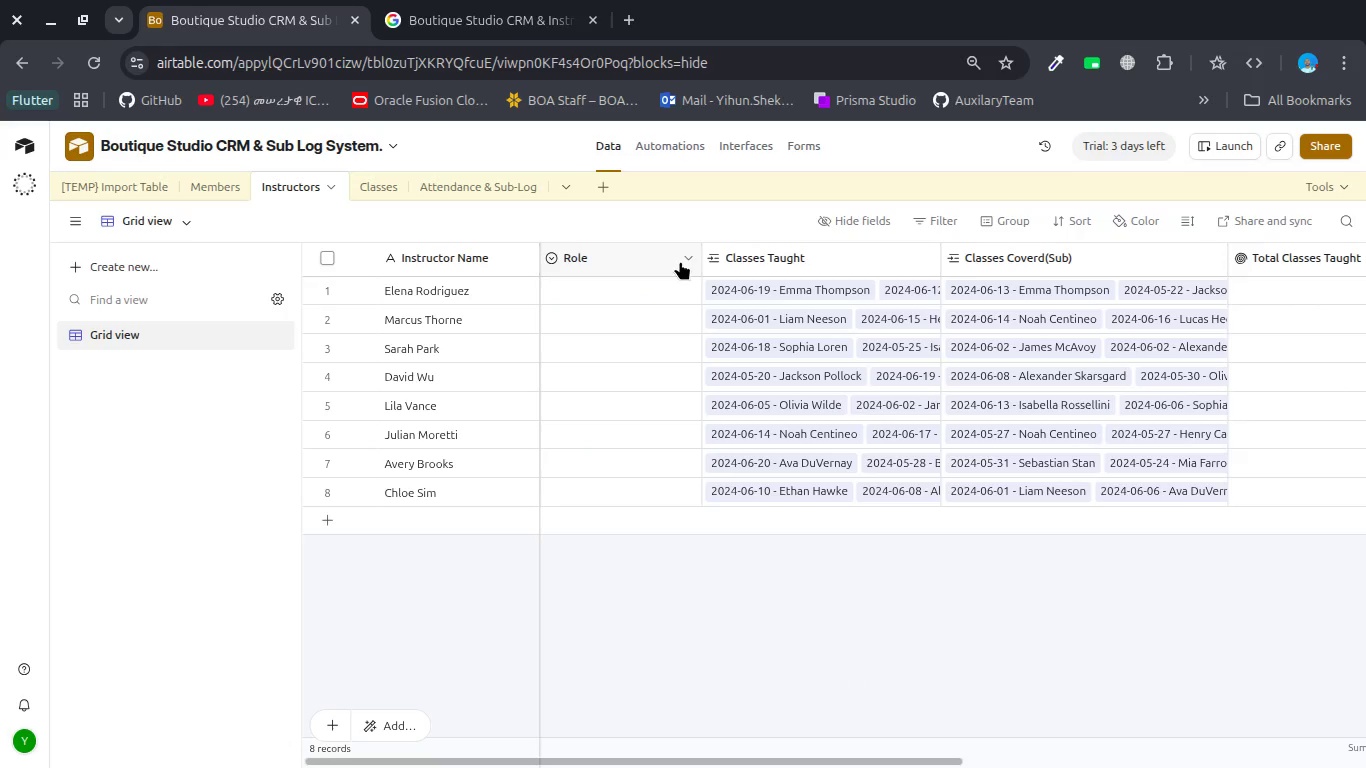 
wait(8.51)
 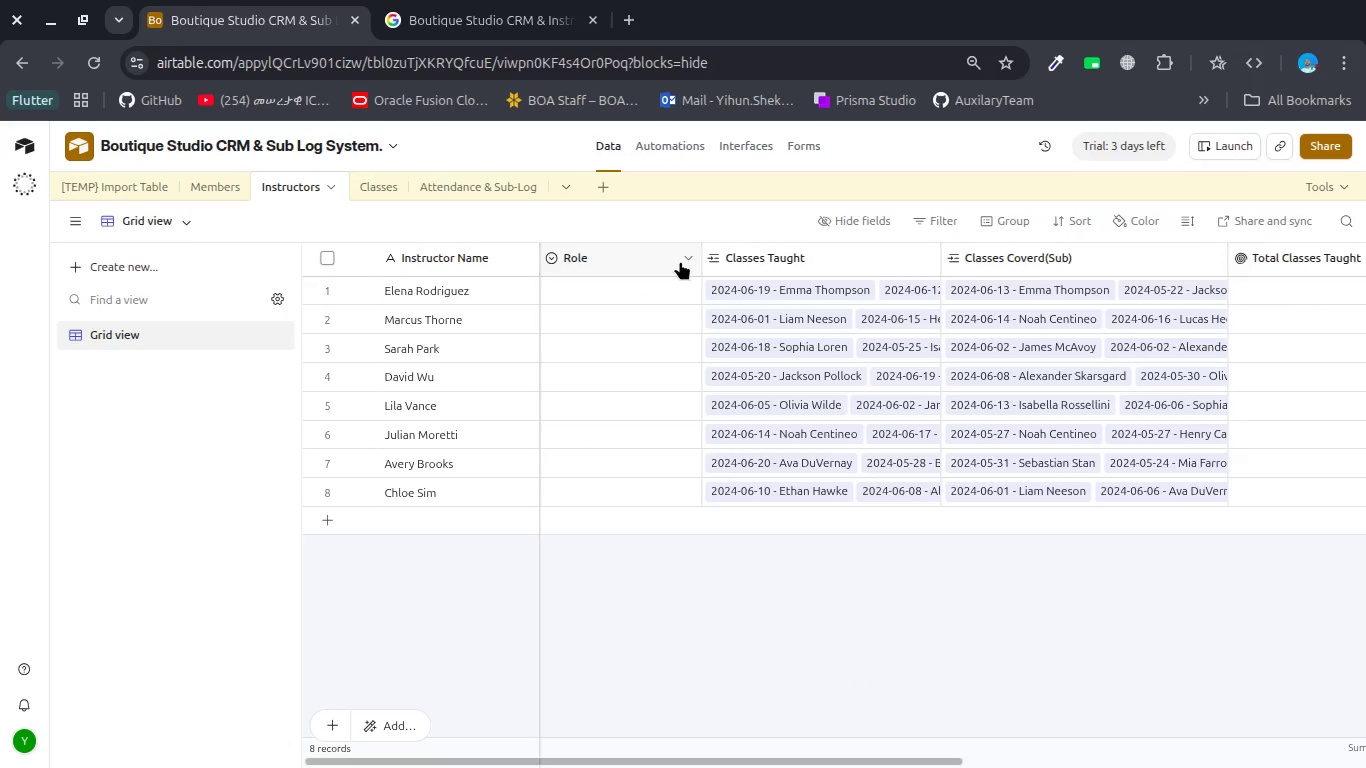 
left_click([465, 181])
 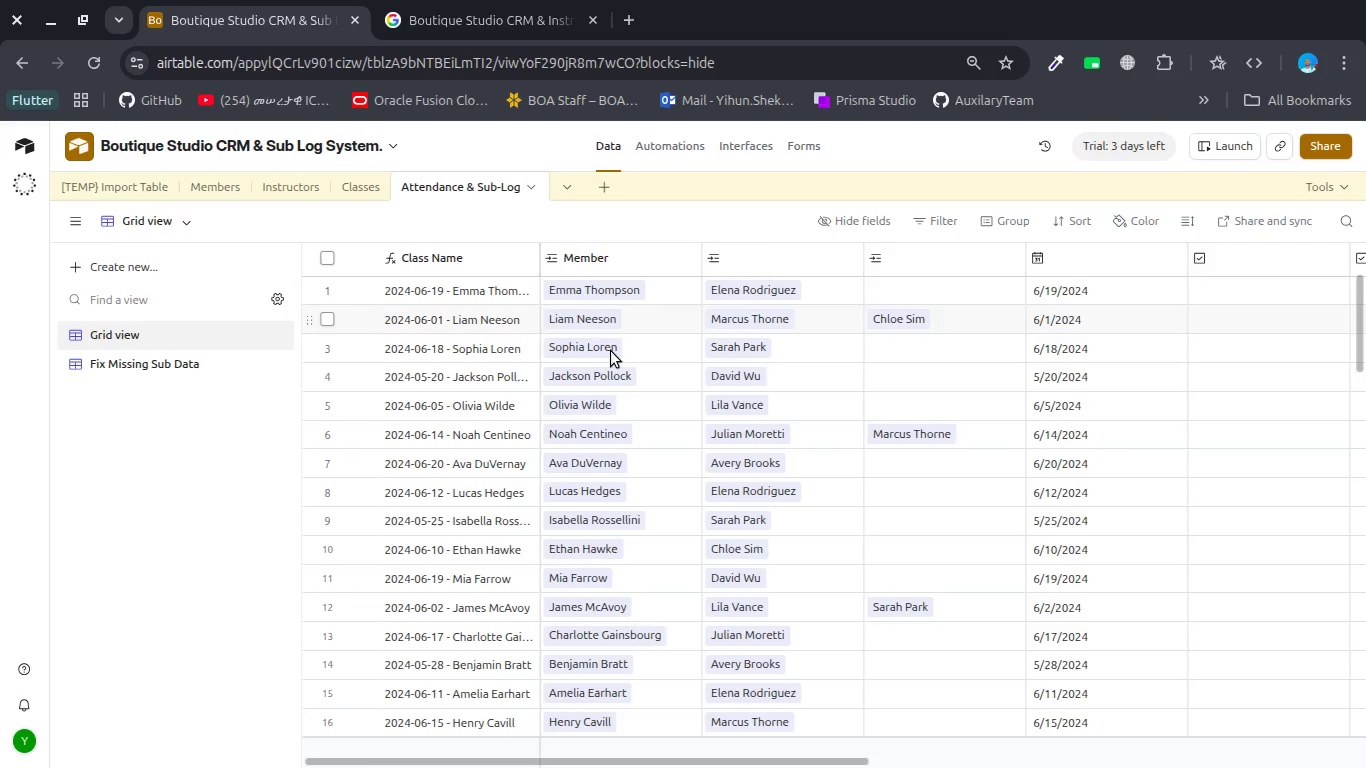 
scroll: coordinate [611, 351], scroll_direction: up, amount: 10.0
 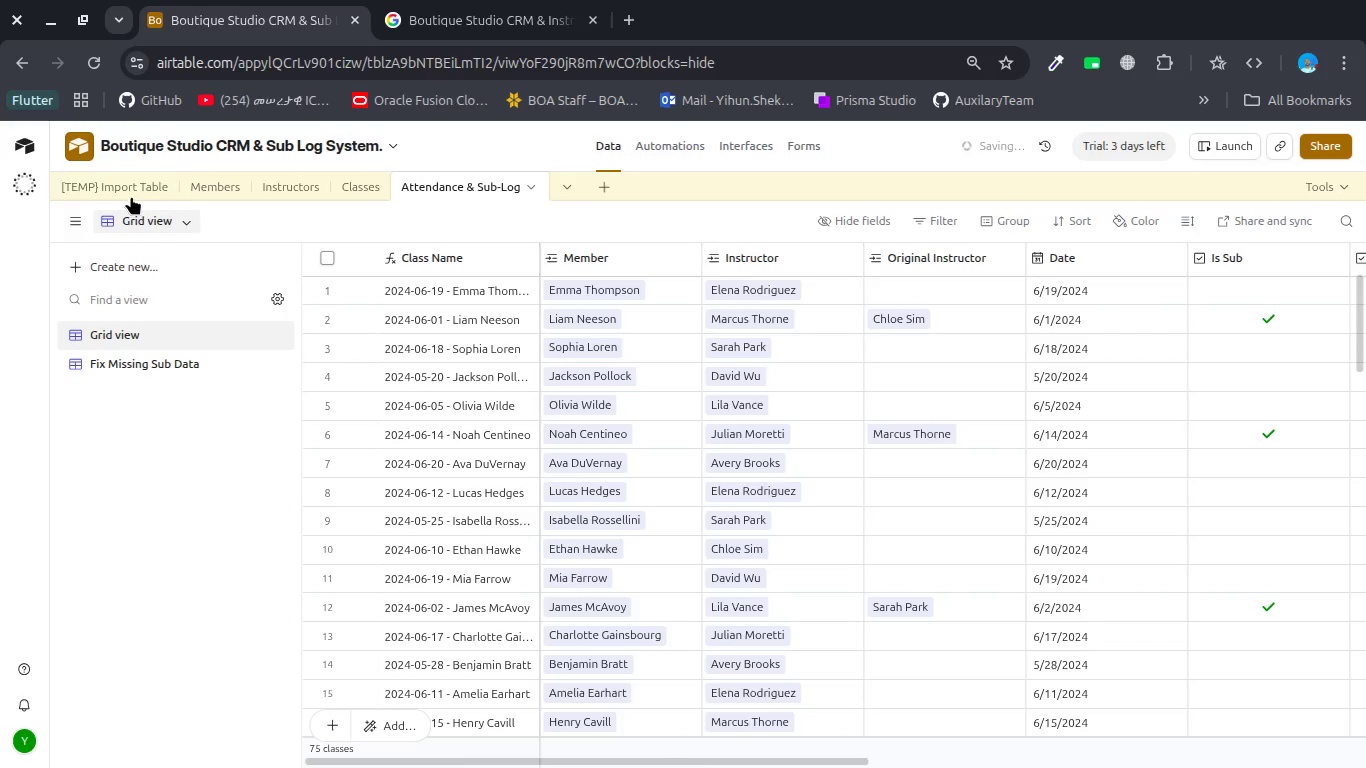 
left_click([117, 176])
 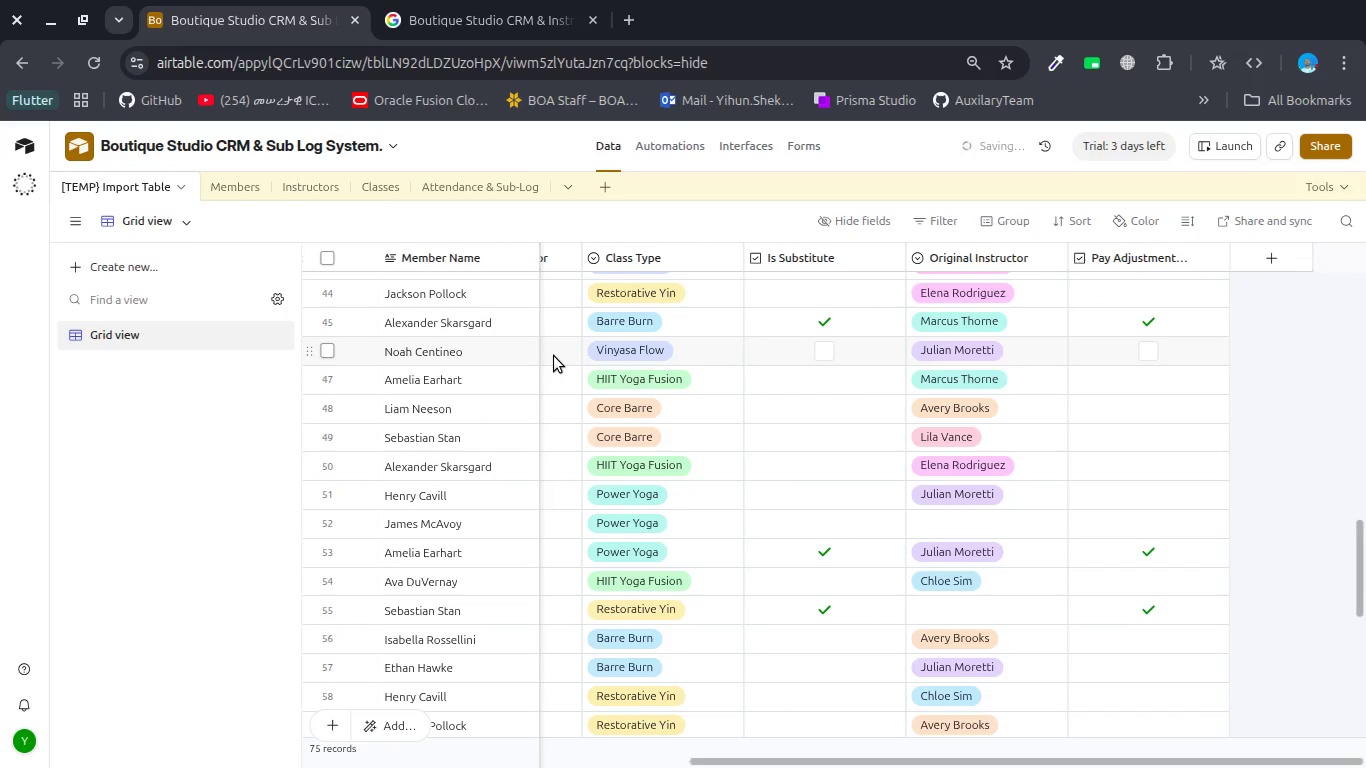 
scroll: coordinate [554, 356], scroll_direction: up, amount: 15.0
 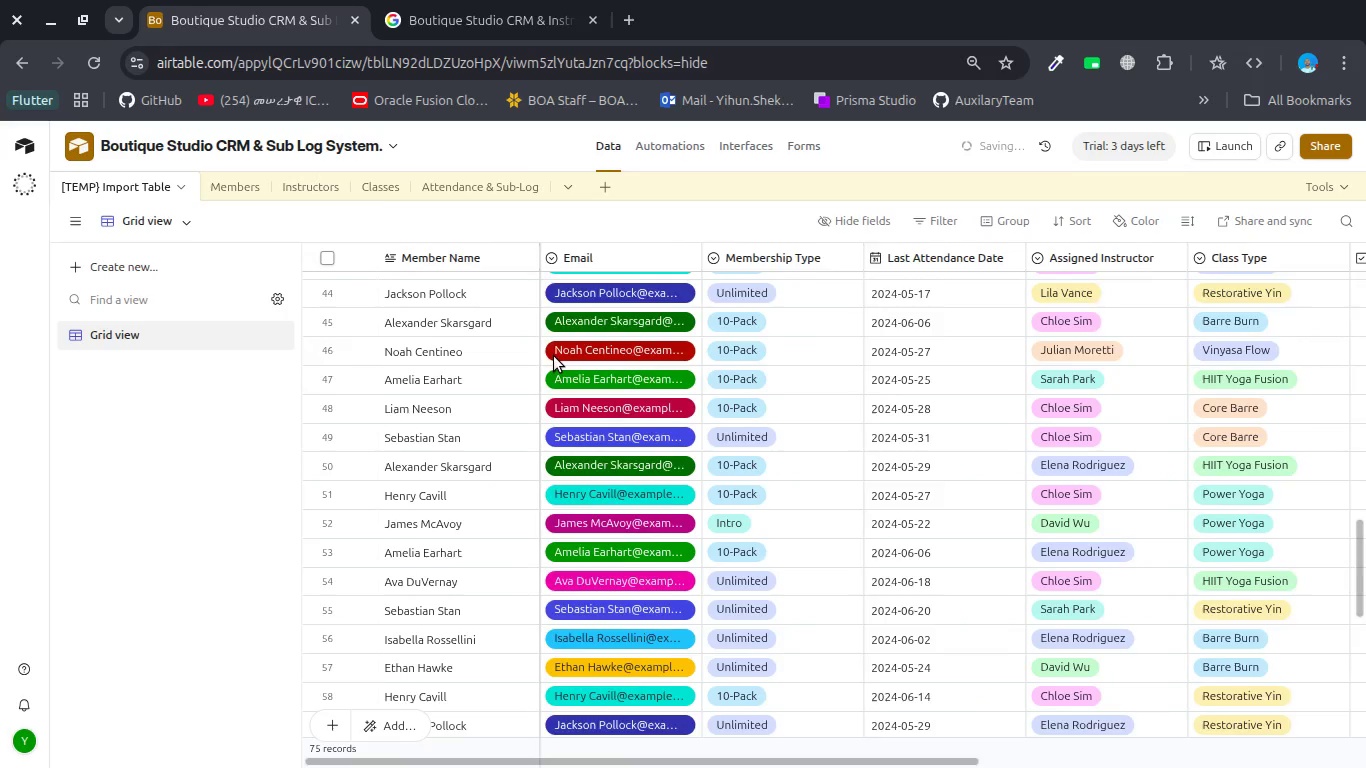 
scroll: coordinate [554, 356], scroll_direction: down, amount: 1.0
 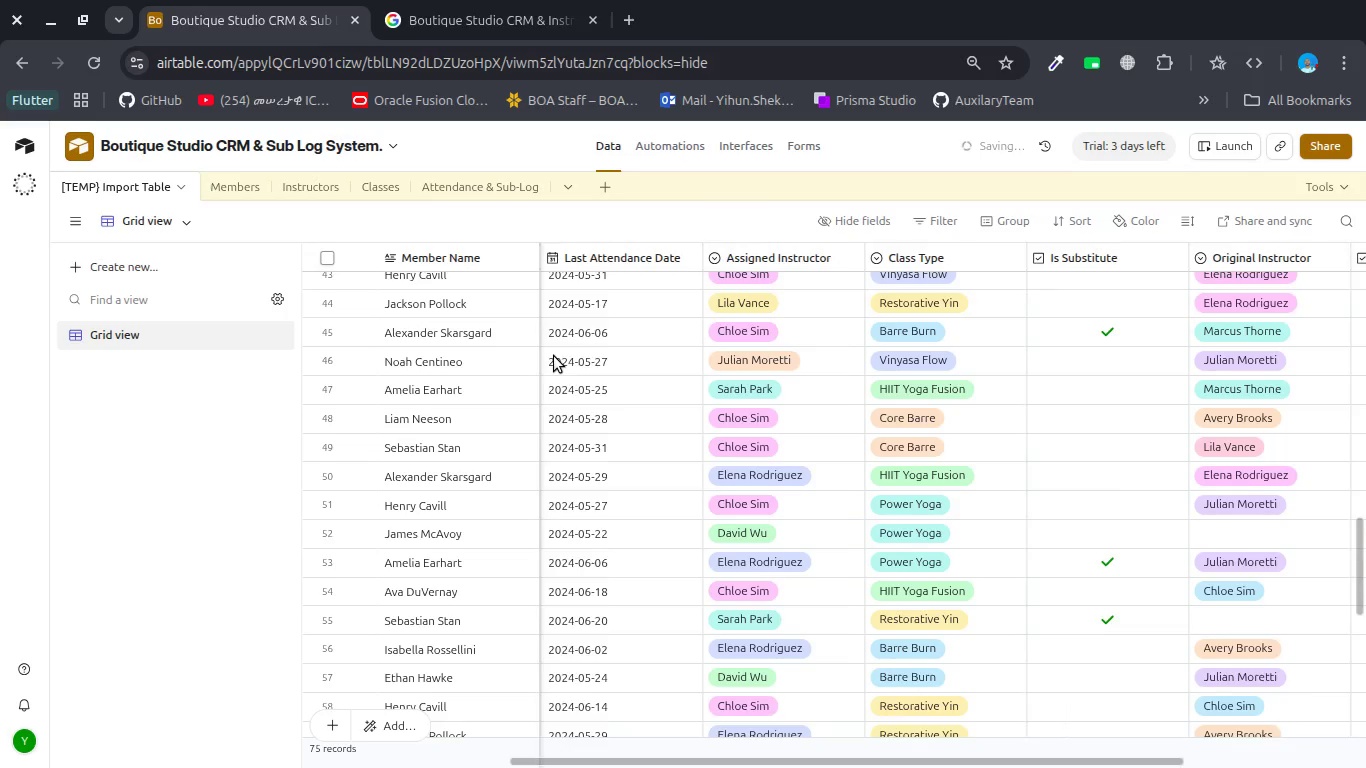 
scroll: coordinate [554, 365], scroll_direction: up, amount: 40.0
 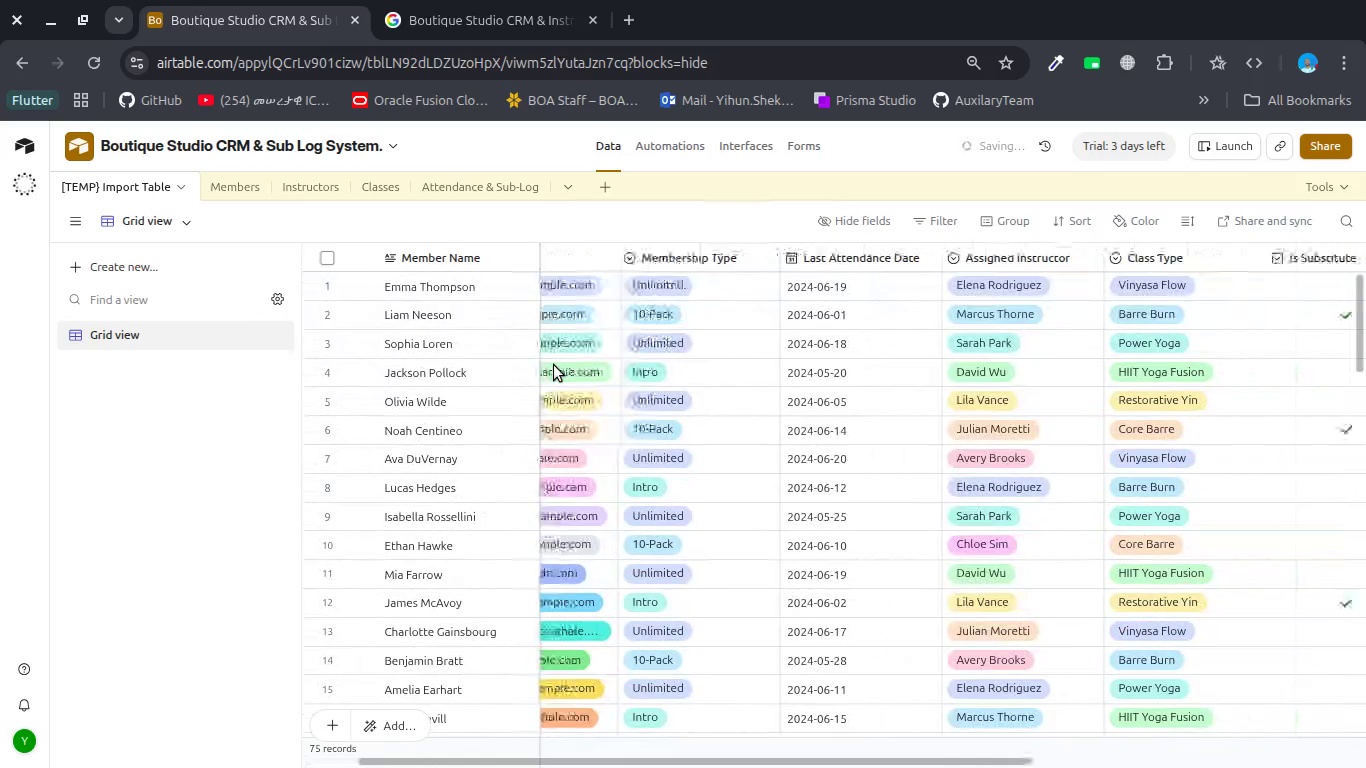 
scroll: coordinate [554, 365], scroll_direction: down, amount: 2.0
 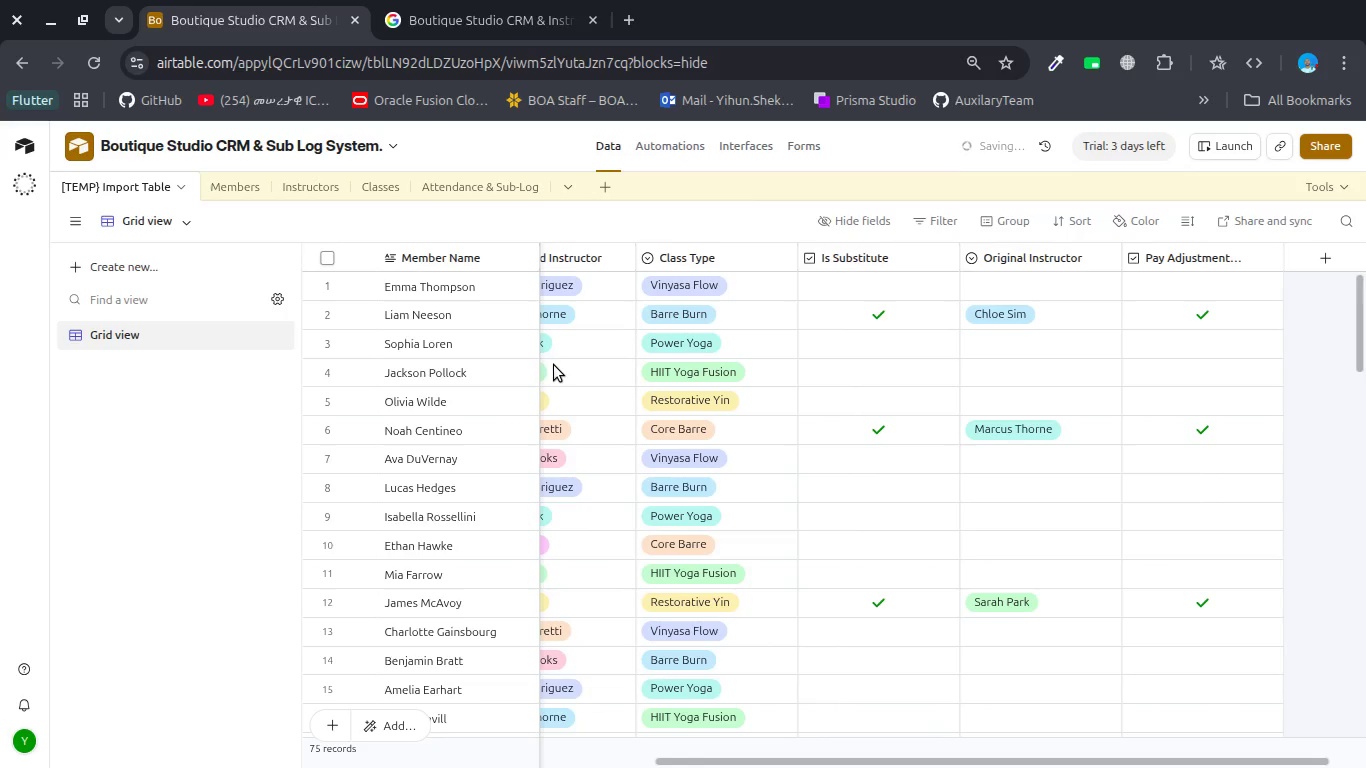 
scroll: coordinate [554, 365], scroll_direction: up, amount: 15.0
 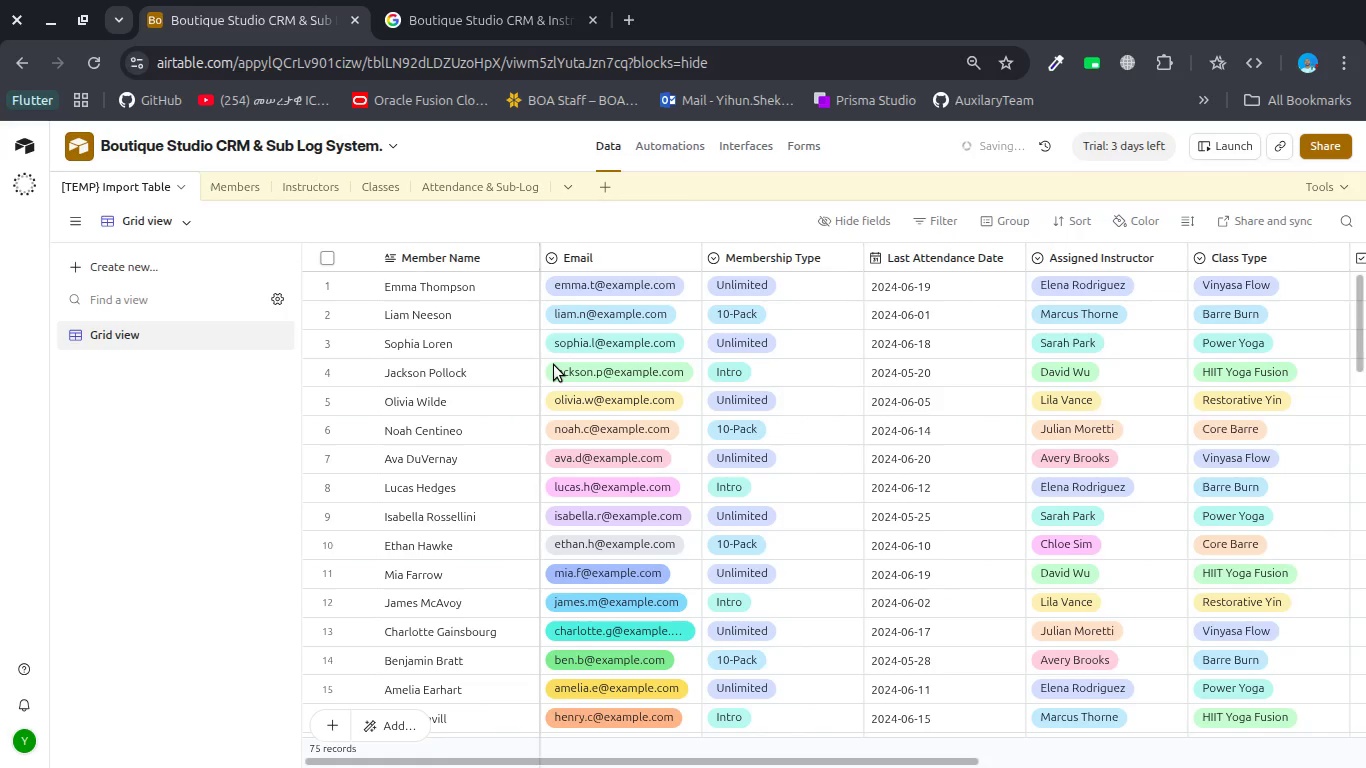 
scroll: coordinate [554, 365], scroll_direction: down, amount: 4.0
 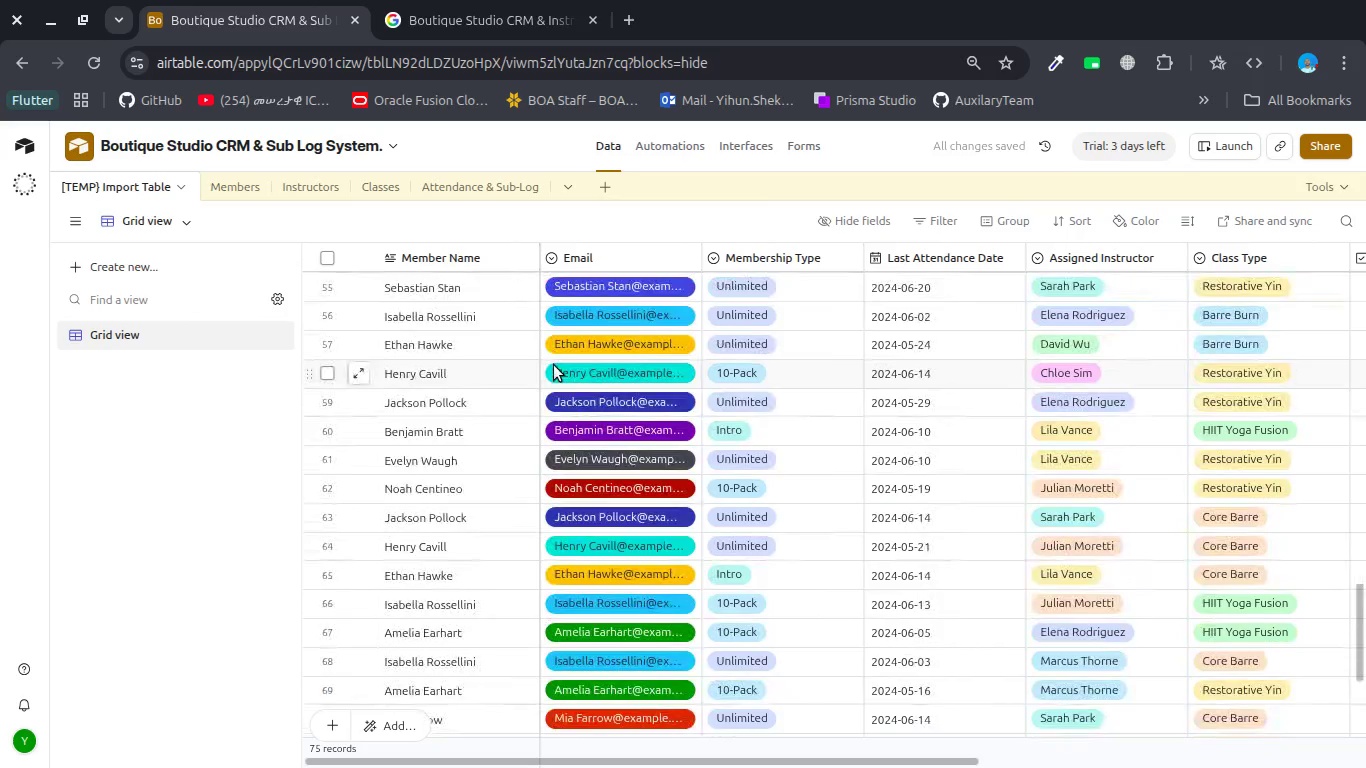 
key(Alt+AltLeft)
 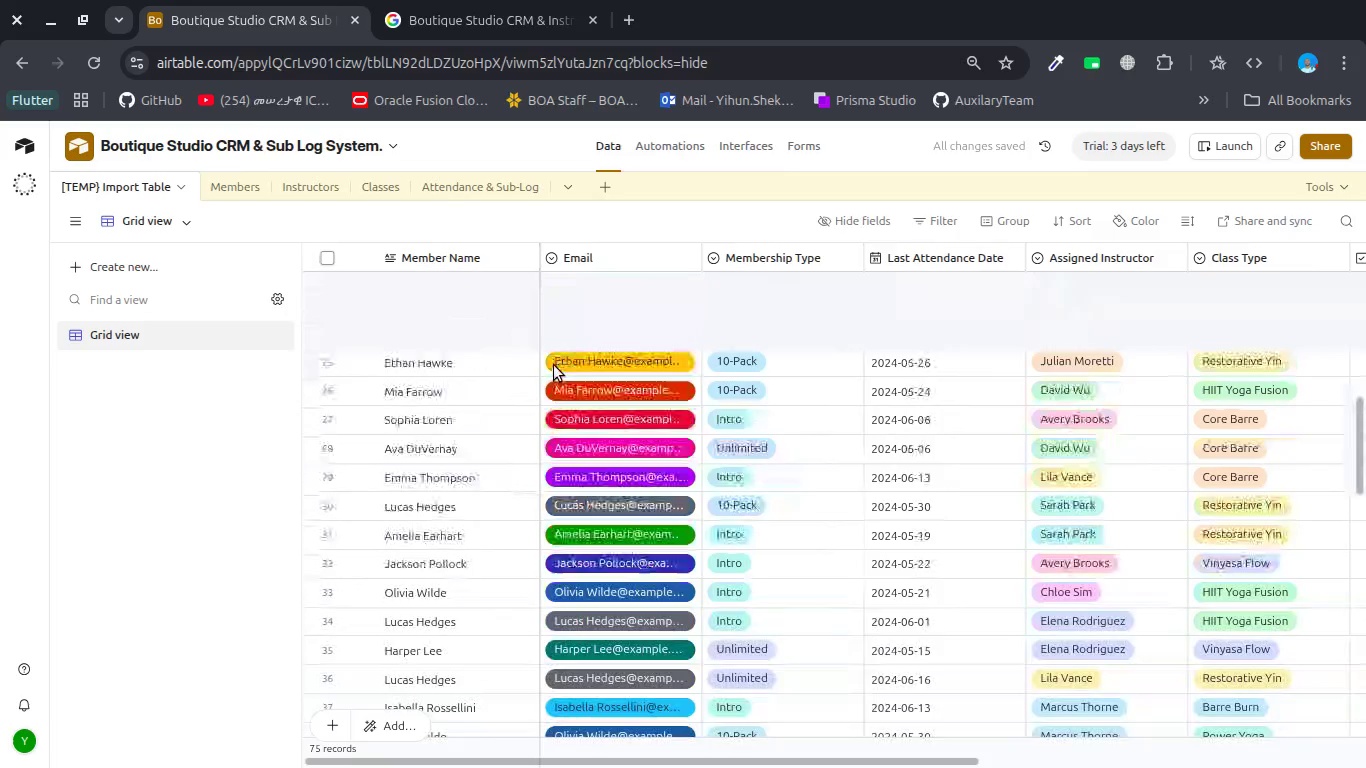 
key(Alt+Tab)
 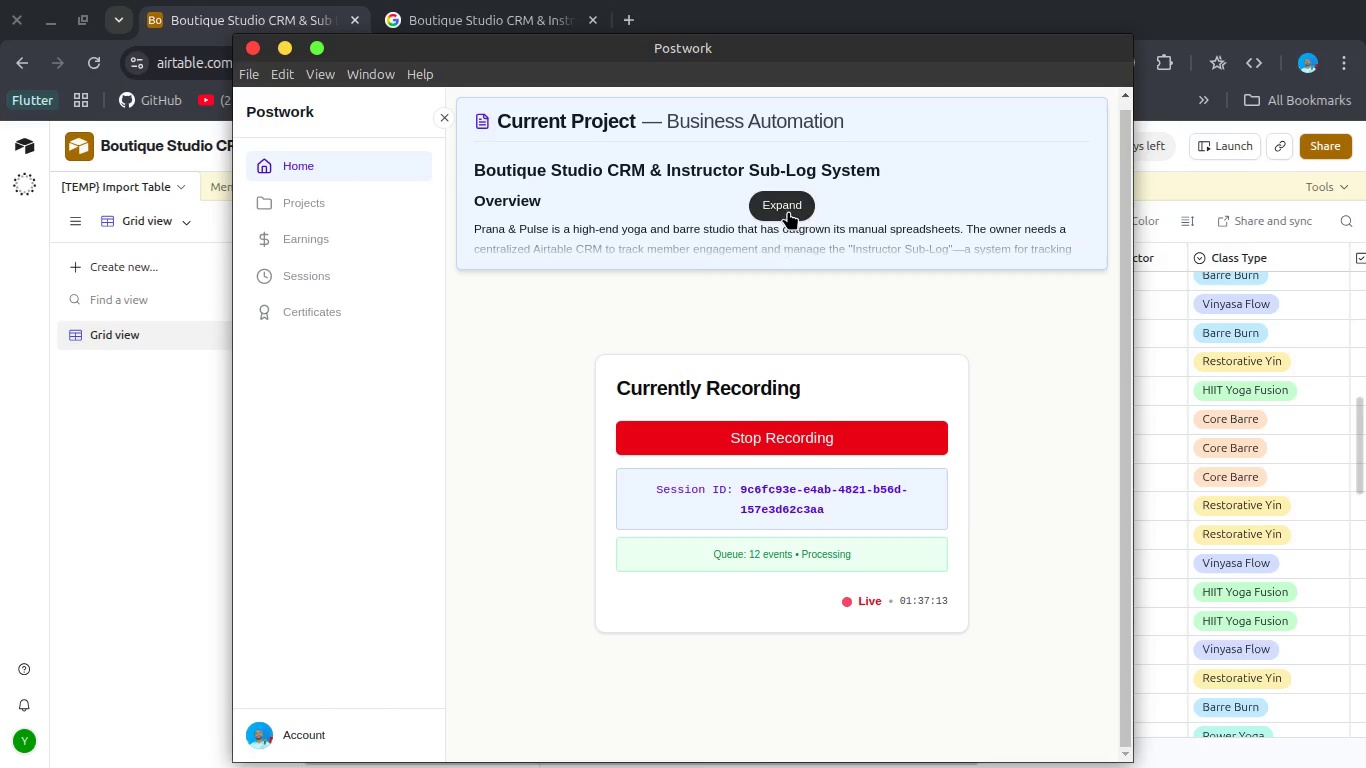 
scroll: coordinate [554, 365], scroll_direction: up, amount: 9.0